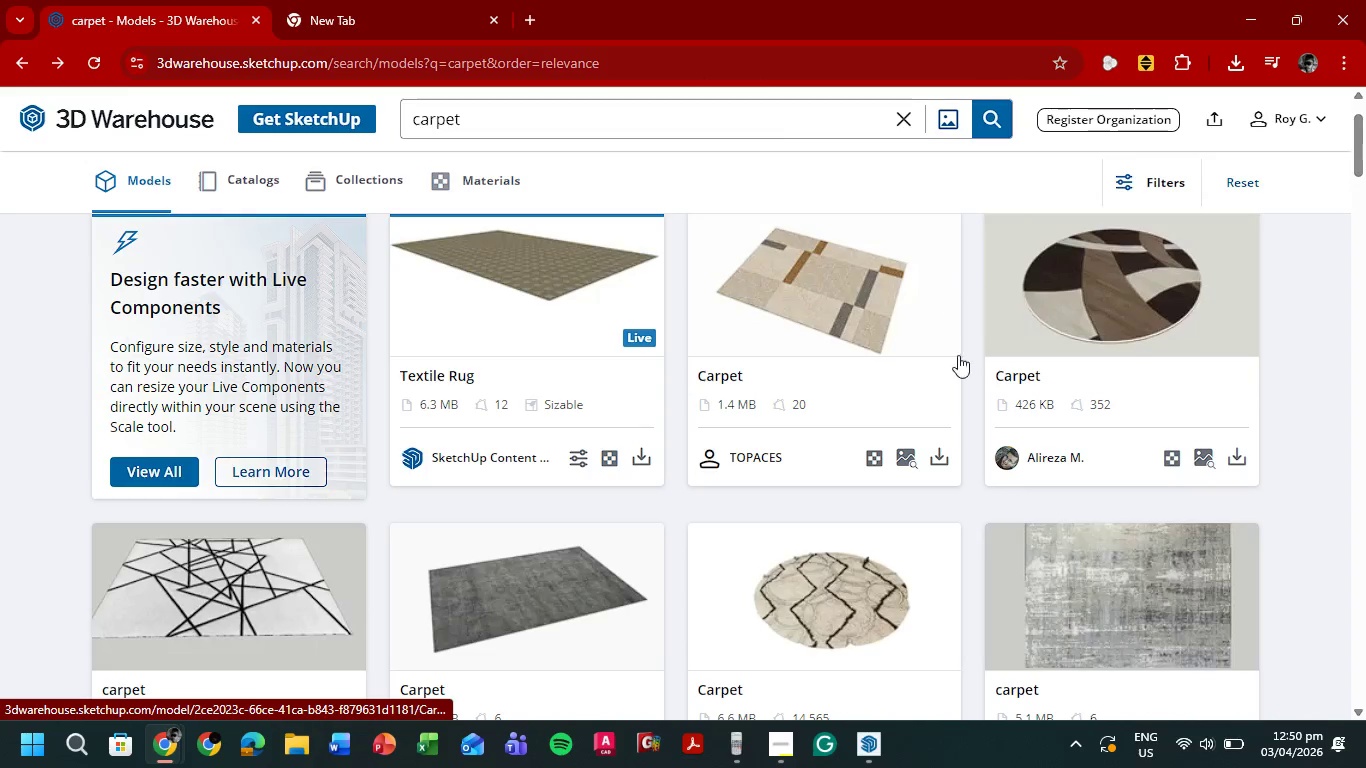 
scroll: coordinate [960, 362], scroll_direction: down, amount: 1.0
 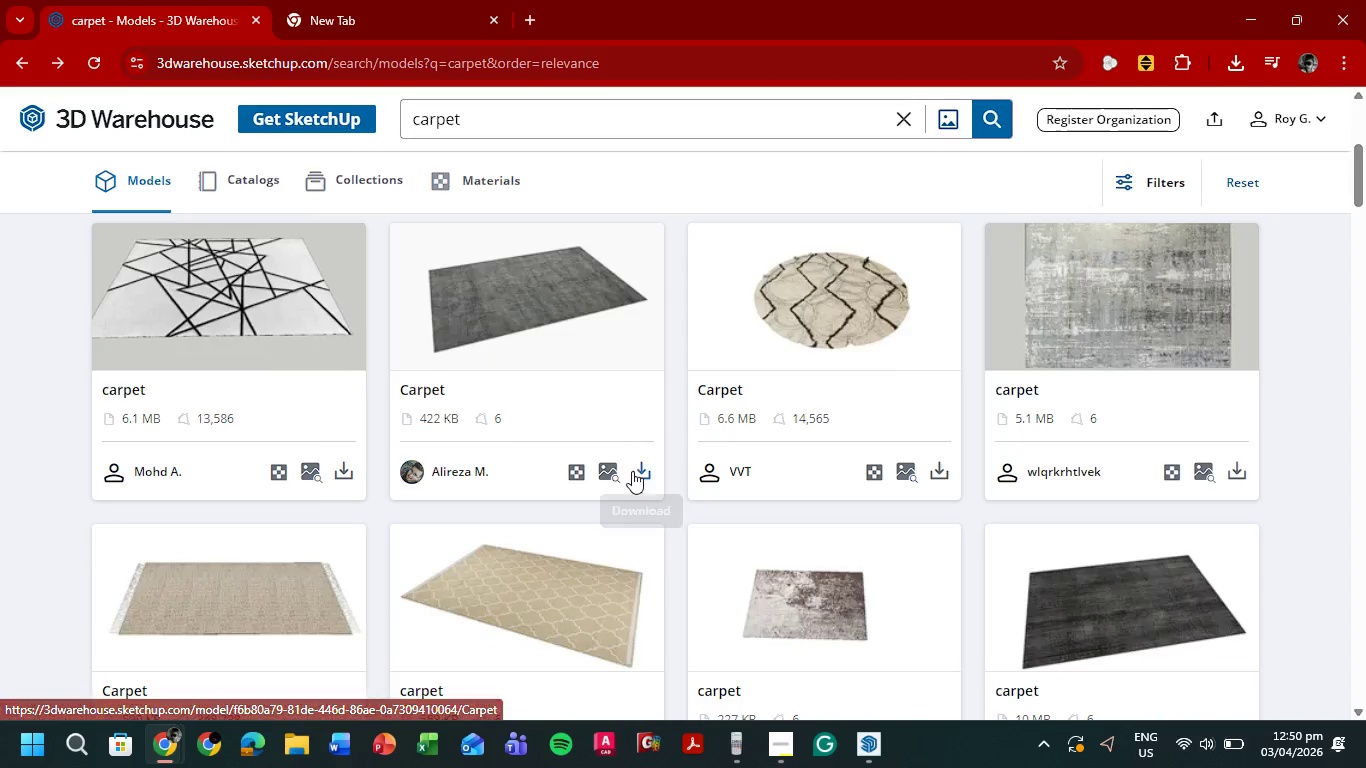 
wait(5.72)
 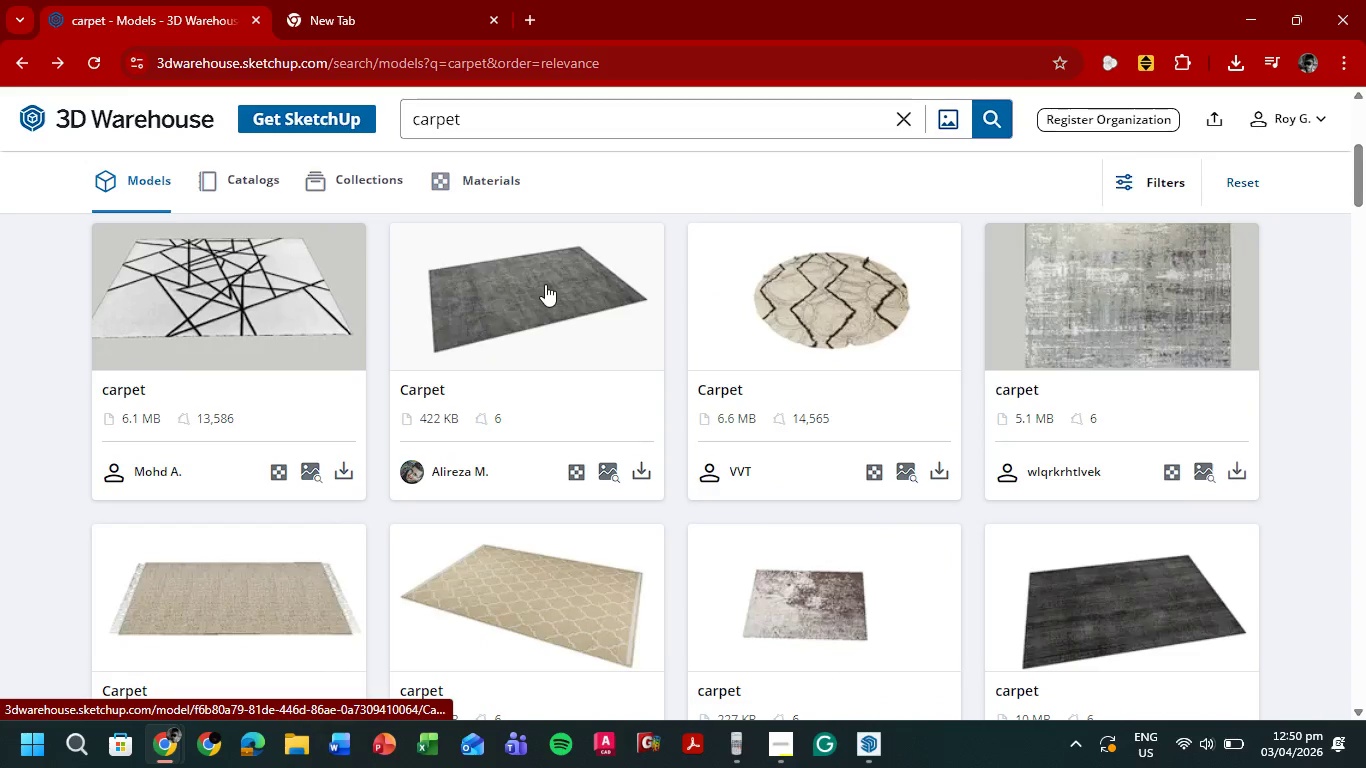 
scroll: coordinate [1111, 440], scroll_direction: down, amount: 11.0
 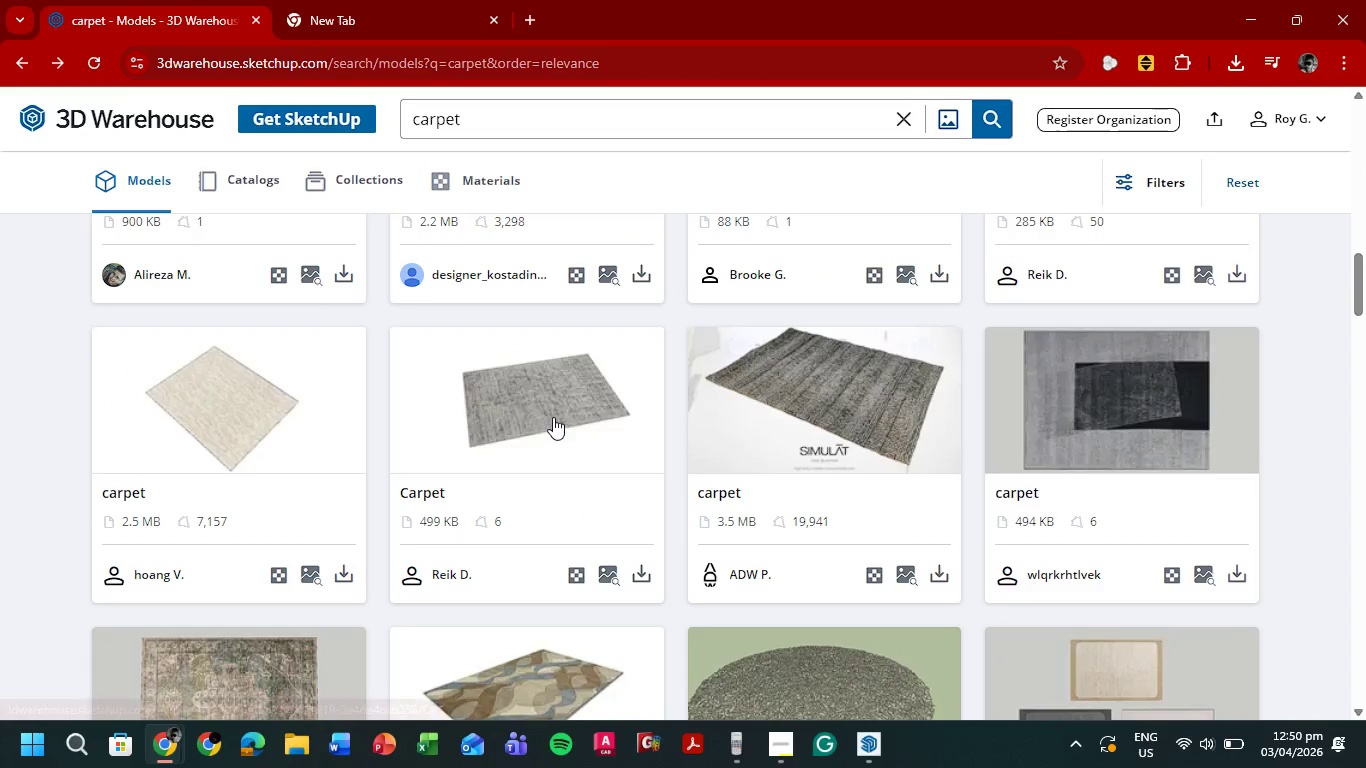 
left_click([553, 416])
 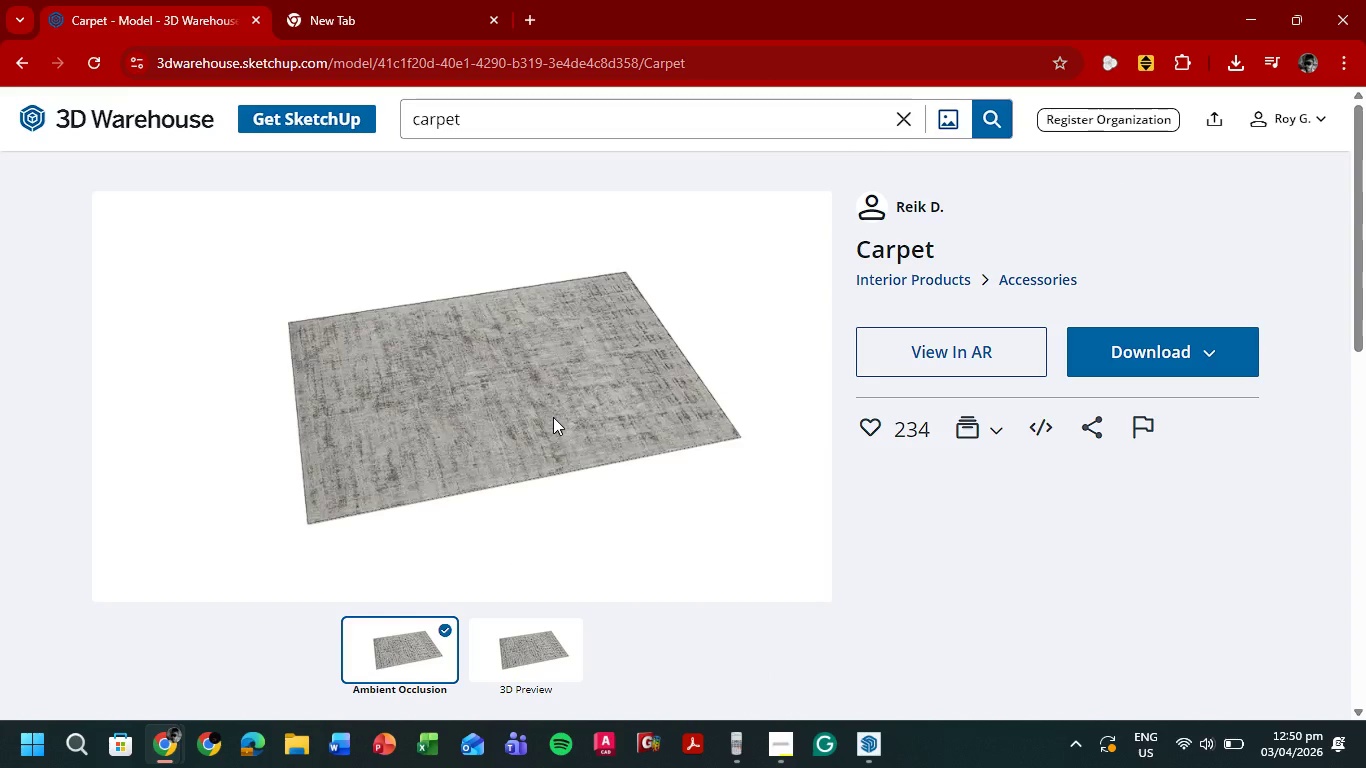 
scroll: coordinate [595, 410], scroll_direction: up, amount: 5.0
 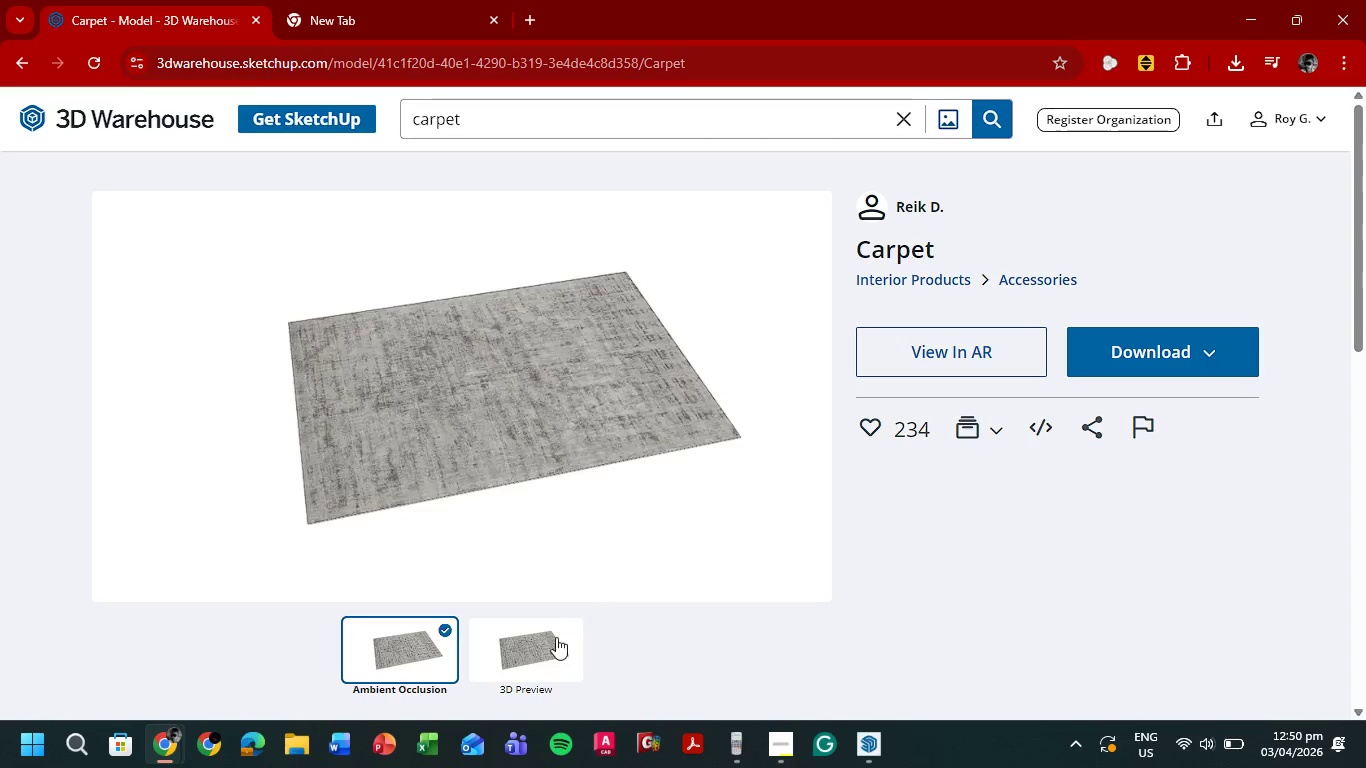 
left_click([537, 669])
 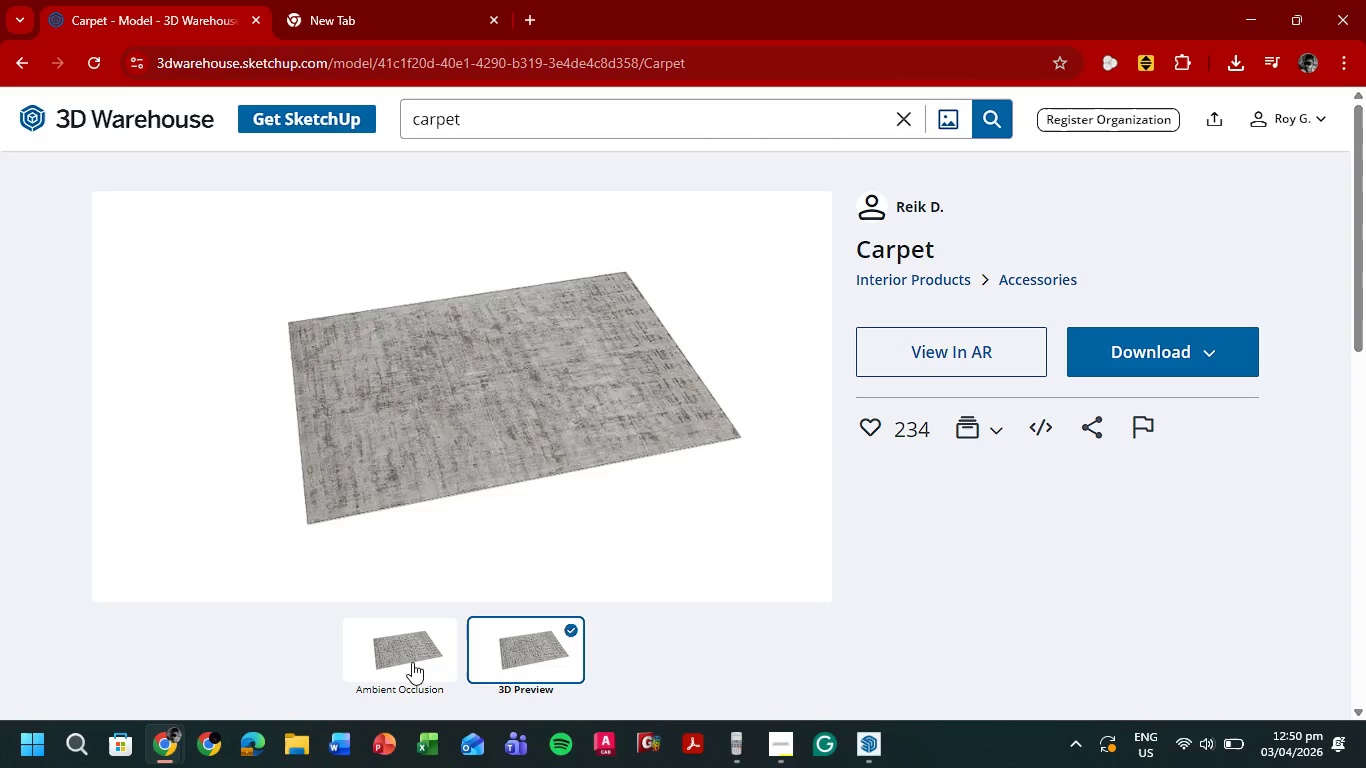 
left_click([414, 662])
 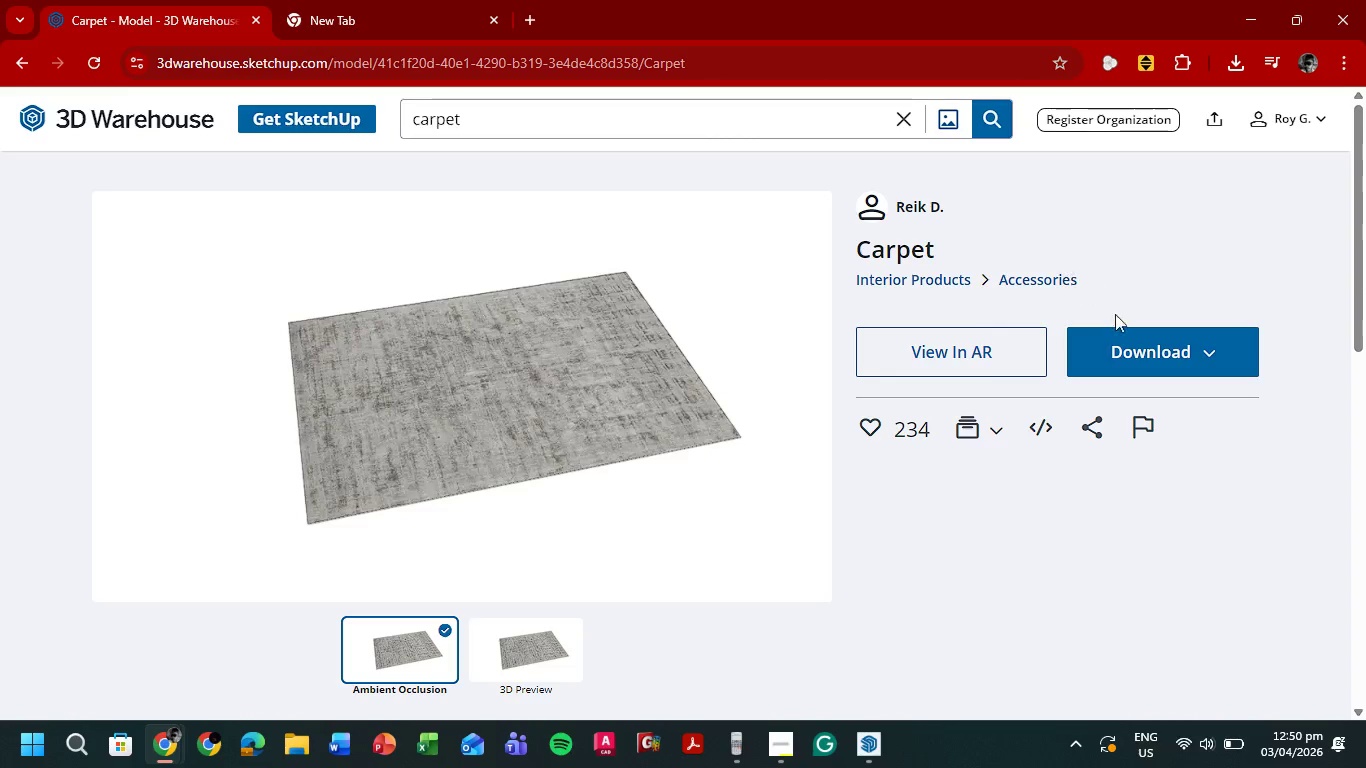 
left_click([1125, 356])
 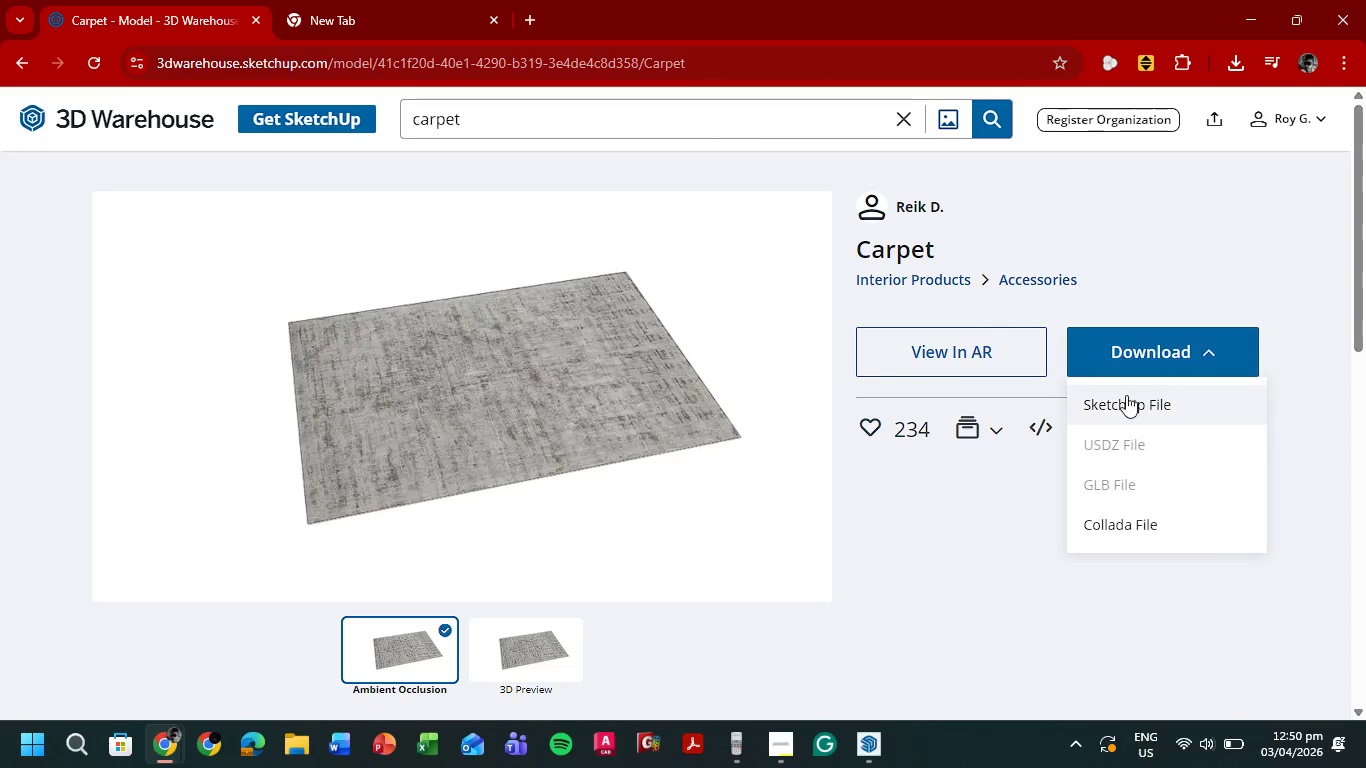 
left_click([1125, 397])
 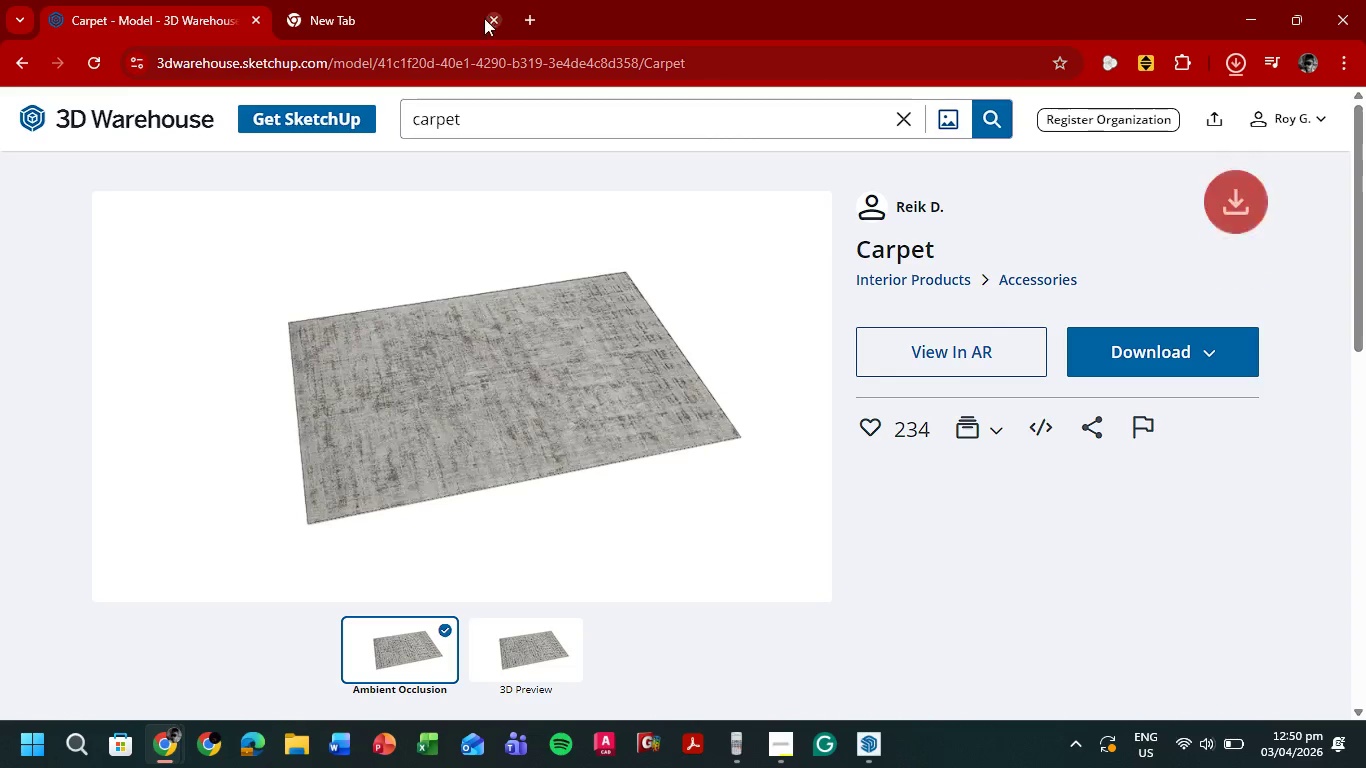 
left_click([494, 19])
 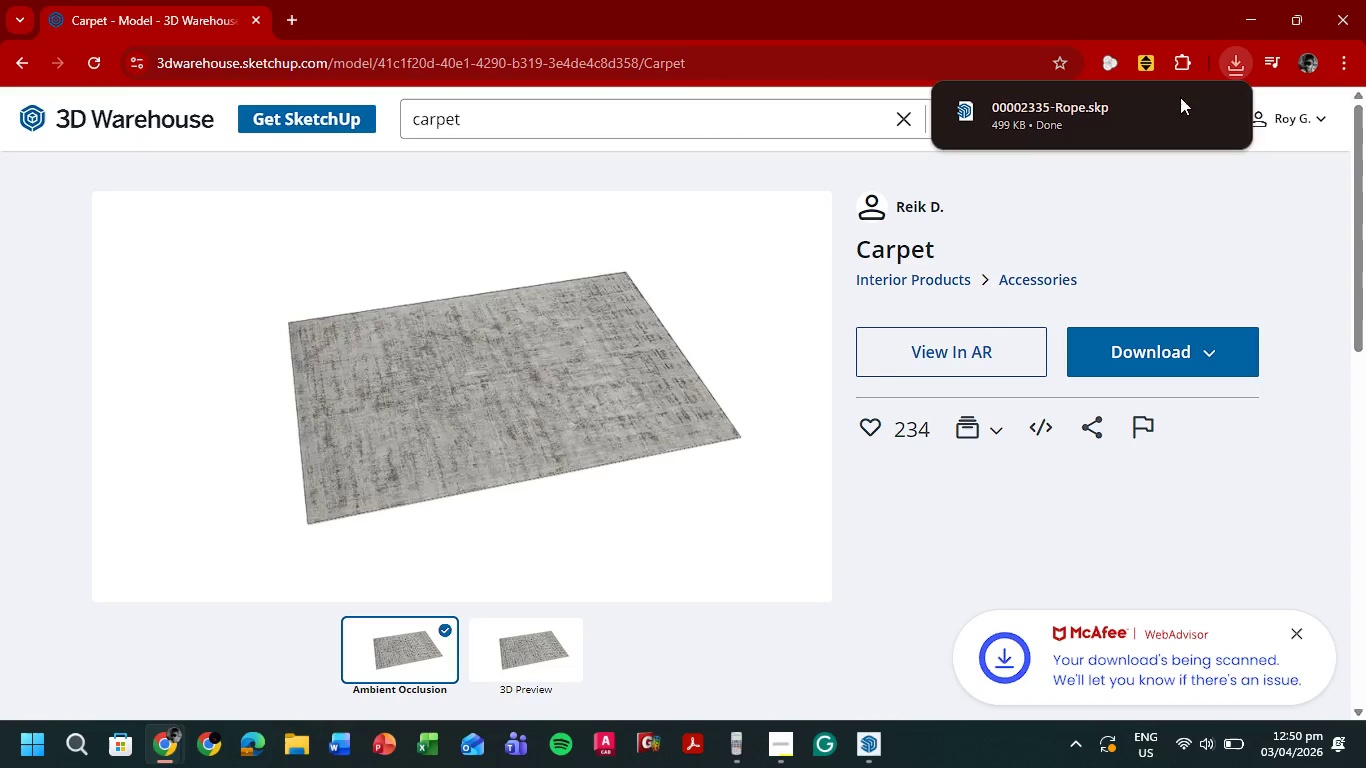 
left_click([1079, 120])
 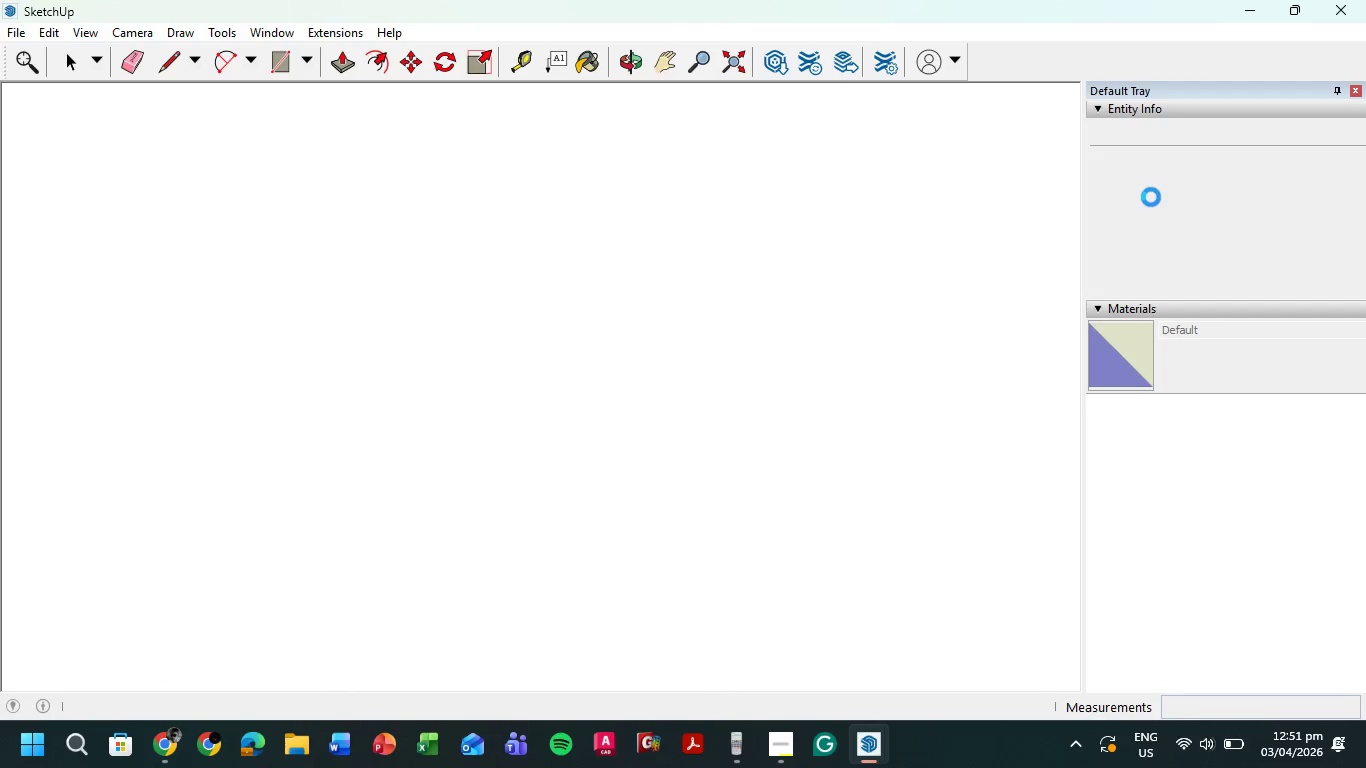 
wait(23.17)
 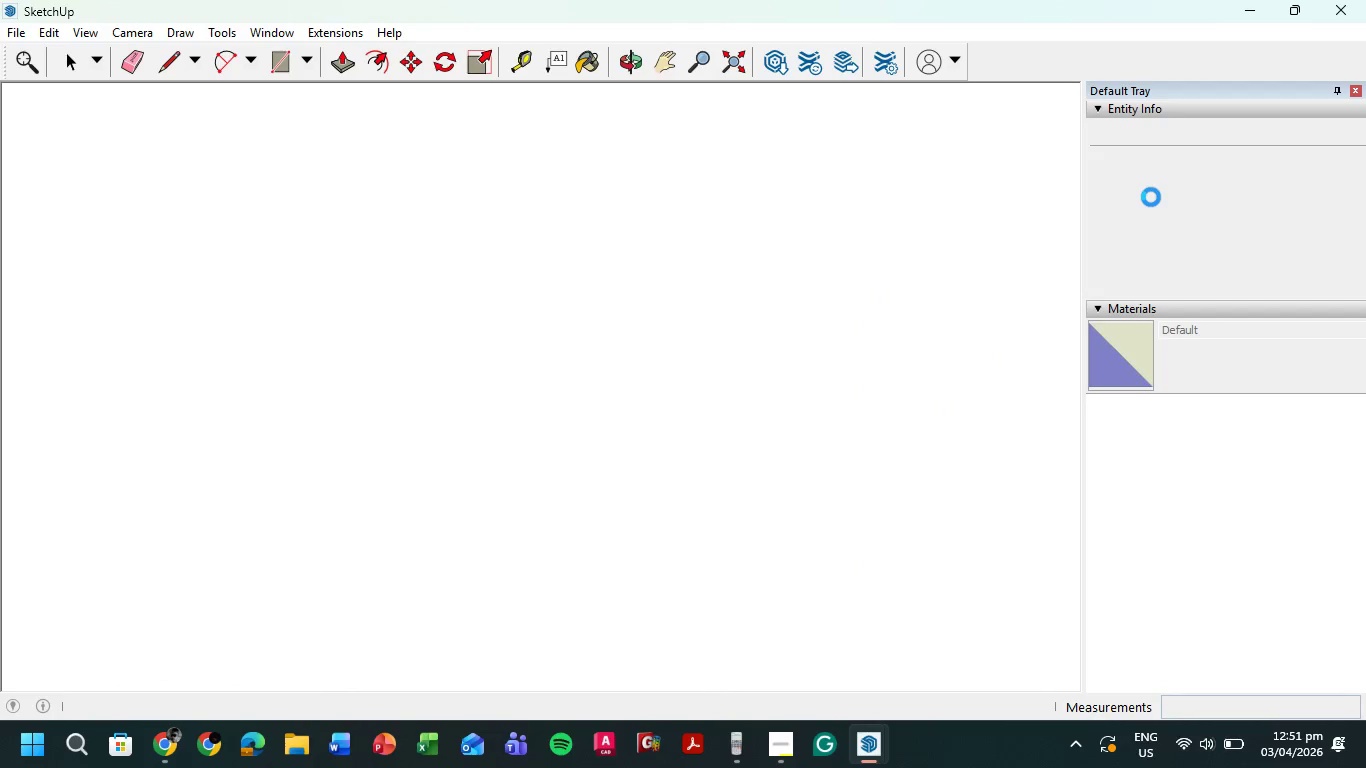 
left_click([651, 318])
 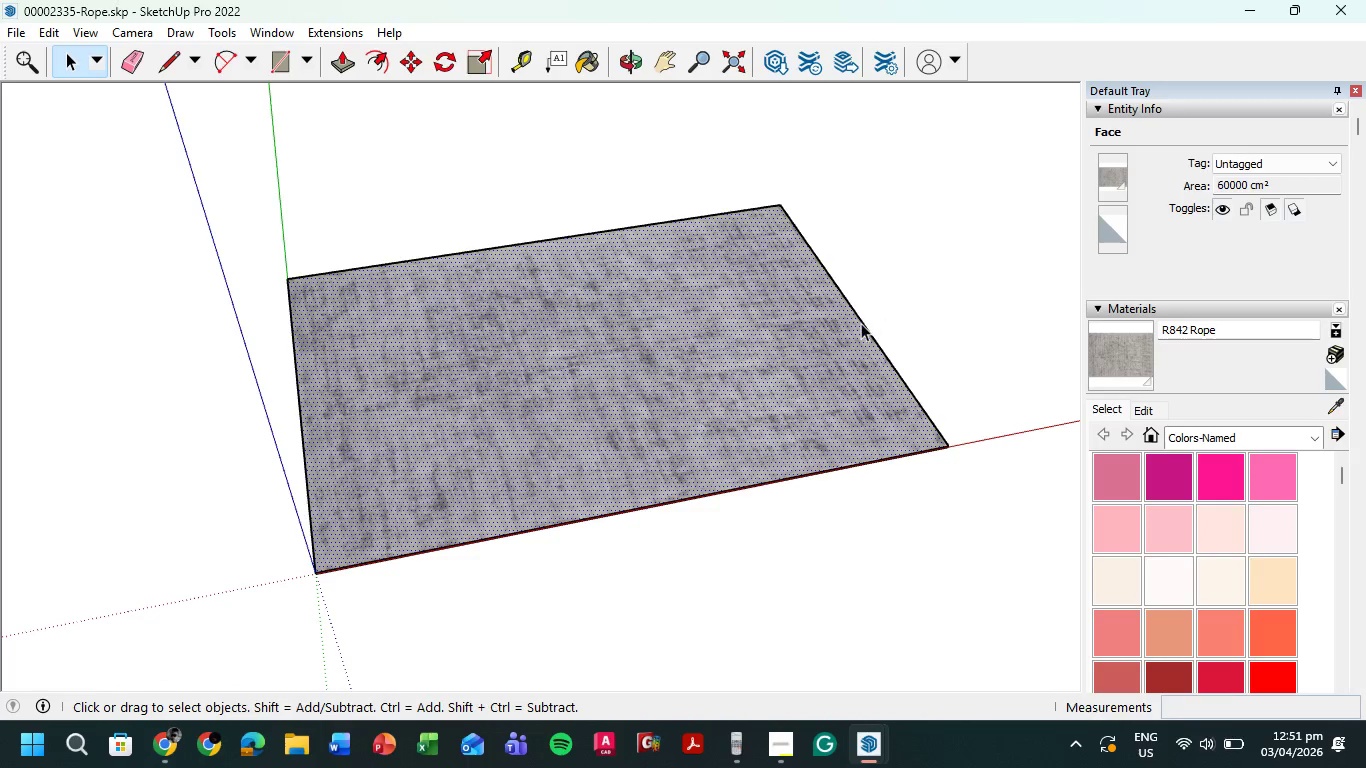 
left_click([861, 323])
 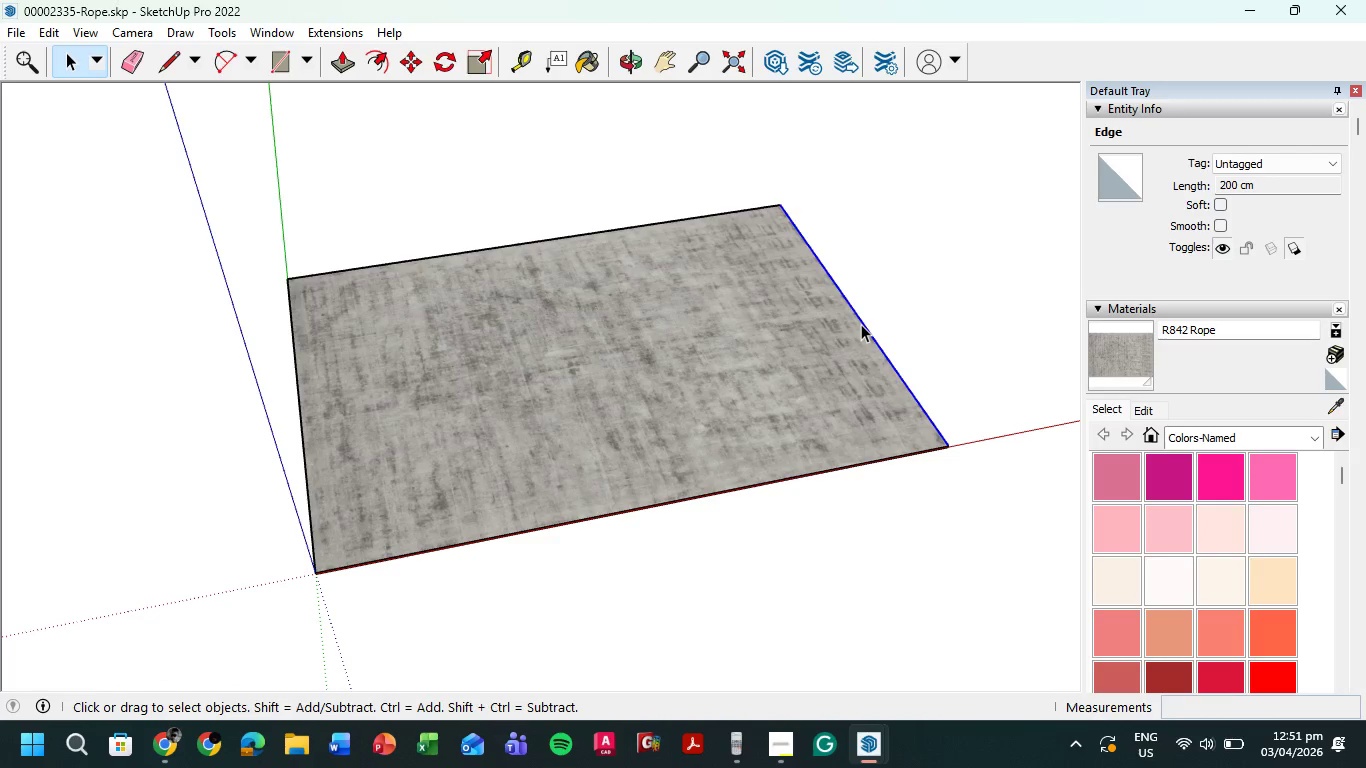 
key(Delete)
 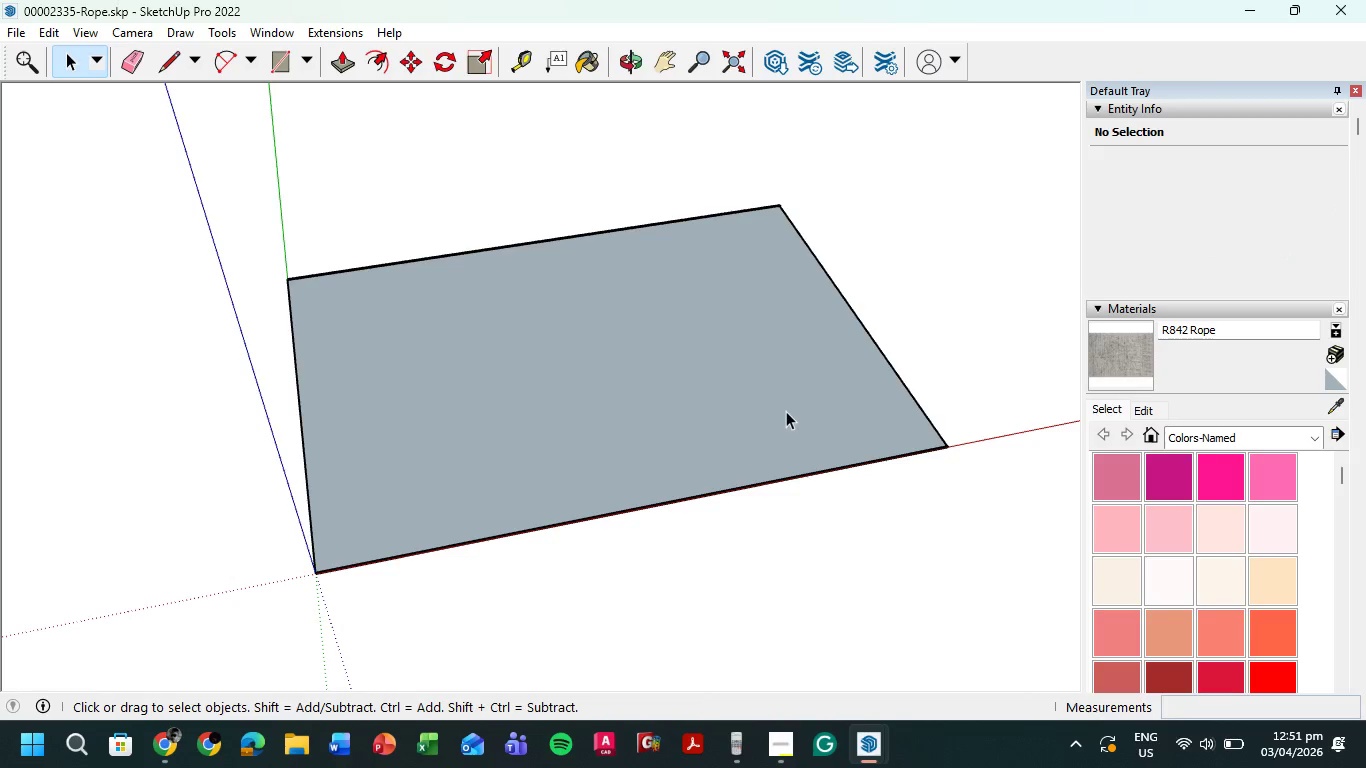 
key(Control+ControlLeft)
 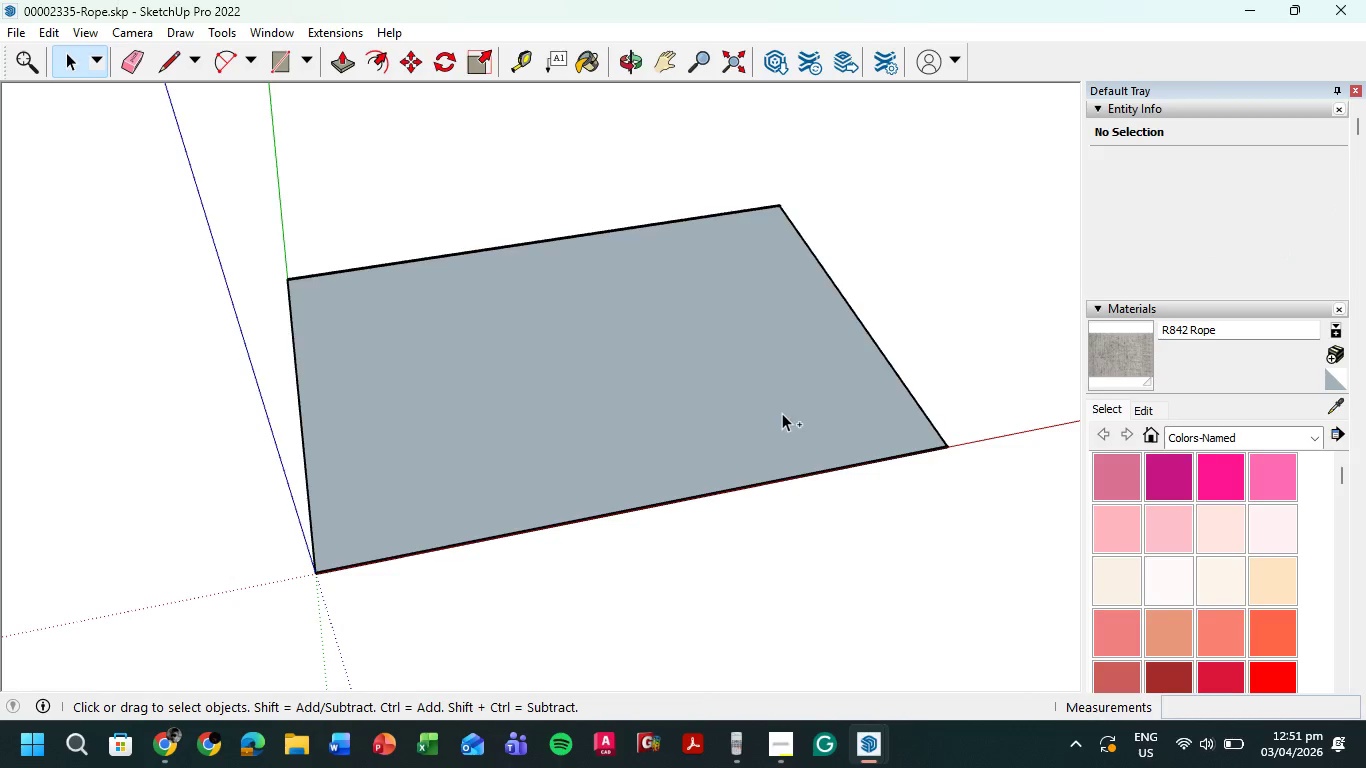 
key(Control+Z)
 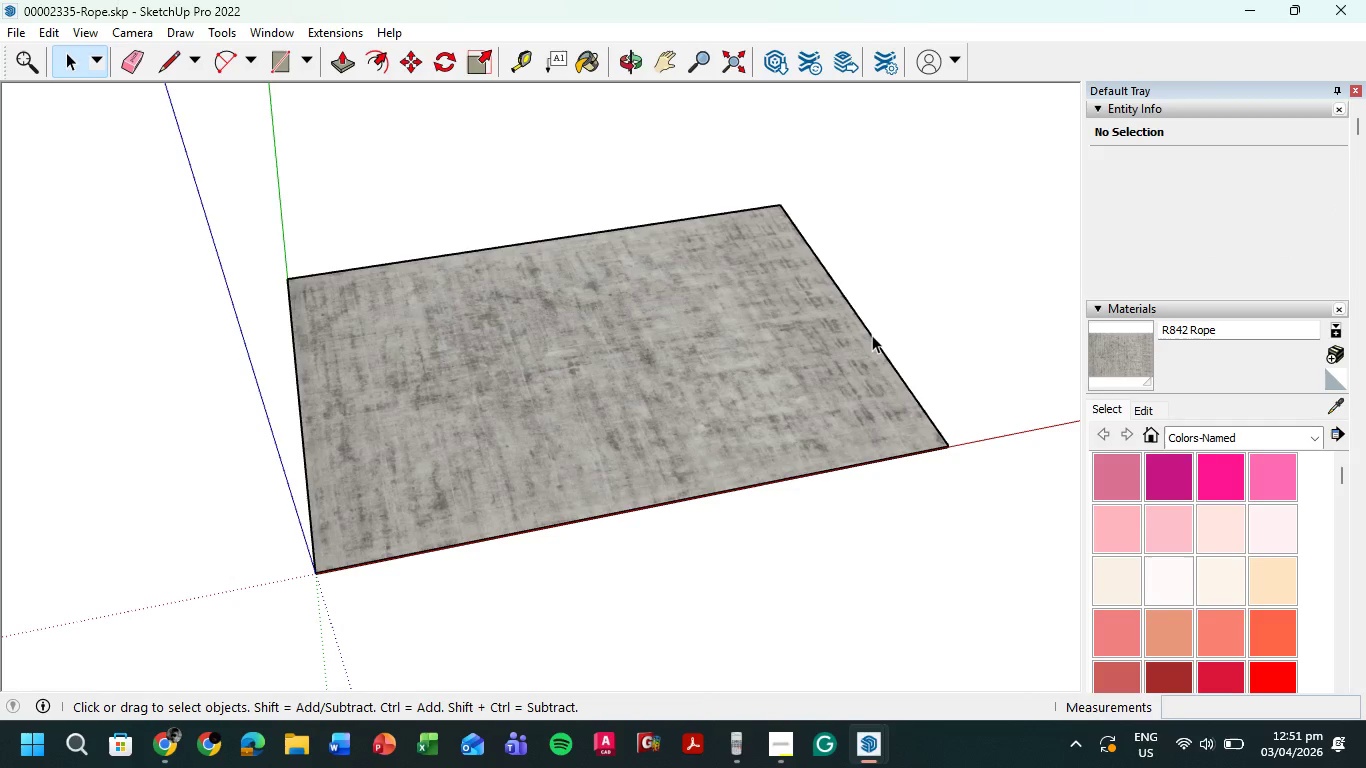 
left_click([872, 335])
 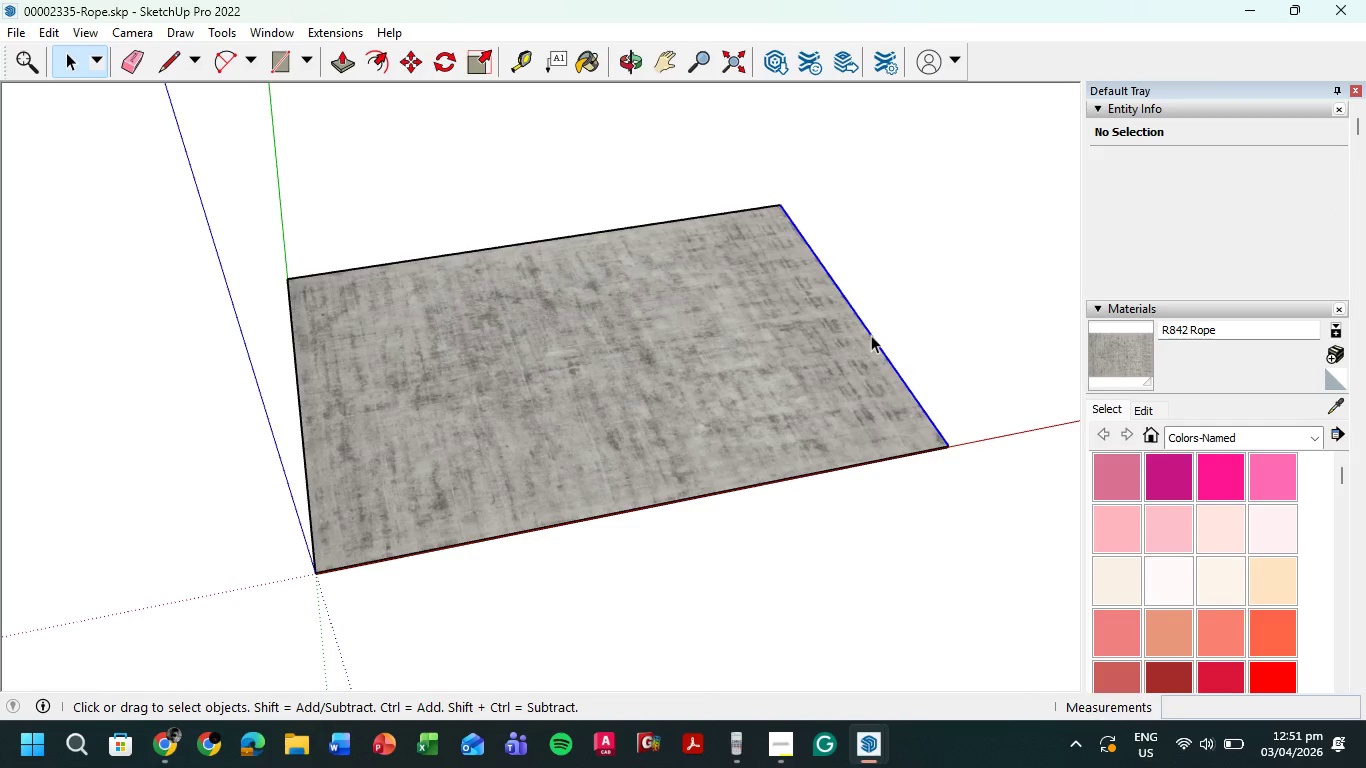 
right_click([871, 335])
 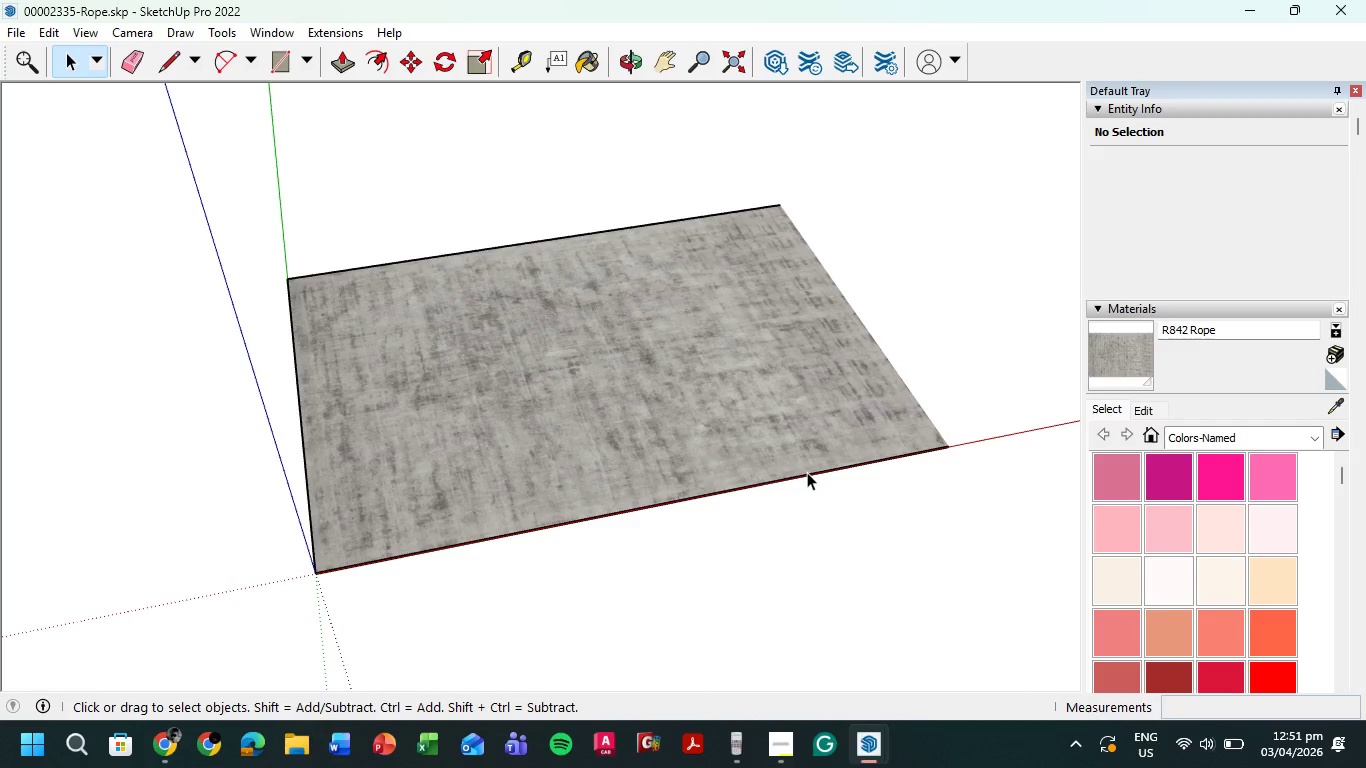 
right_click([807, 475])
 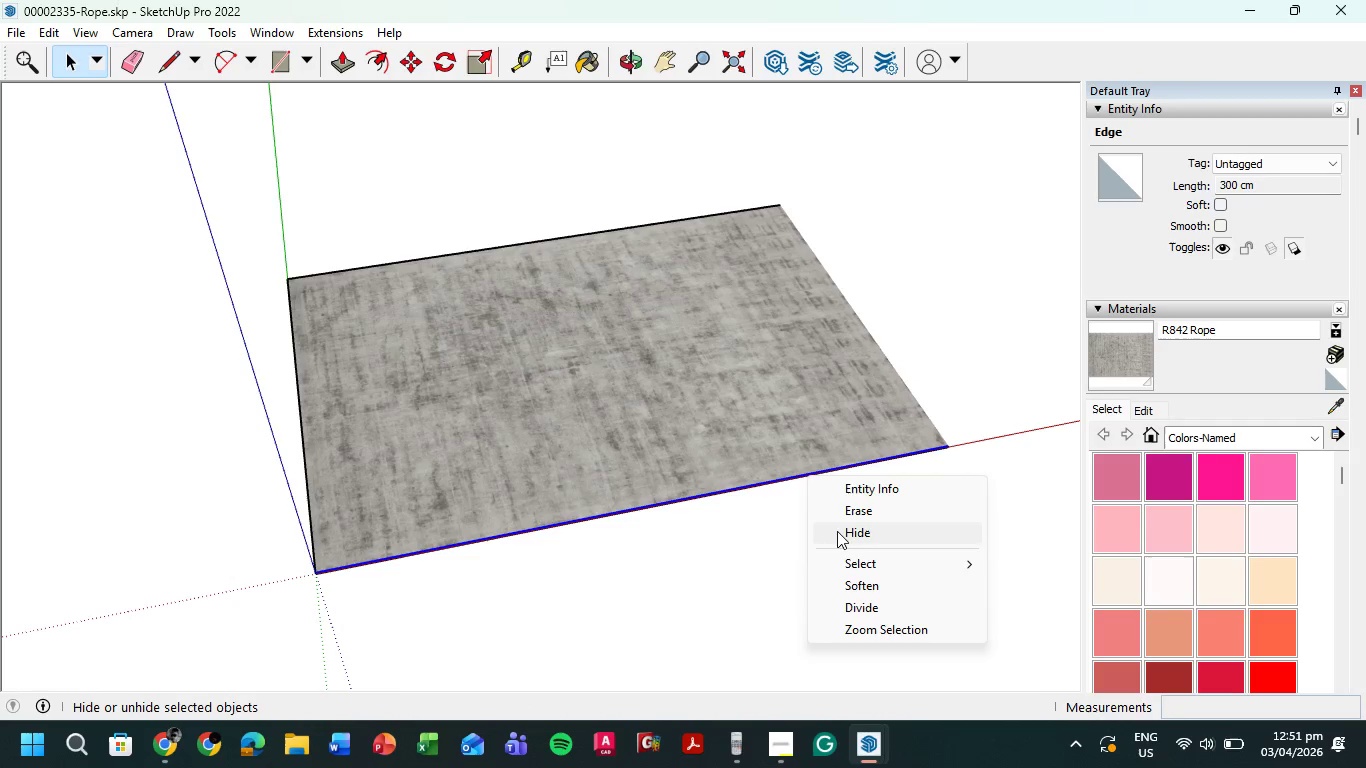 
left_click([837, 531])
 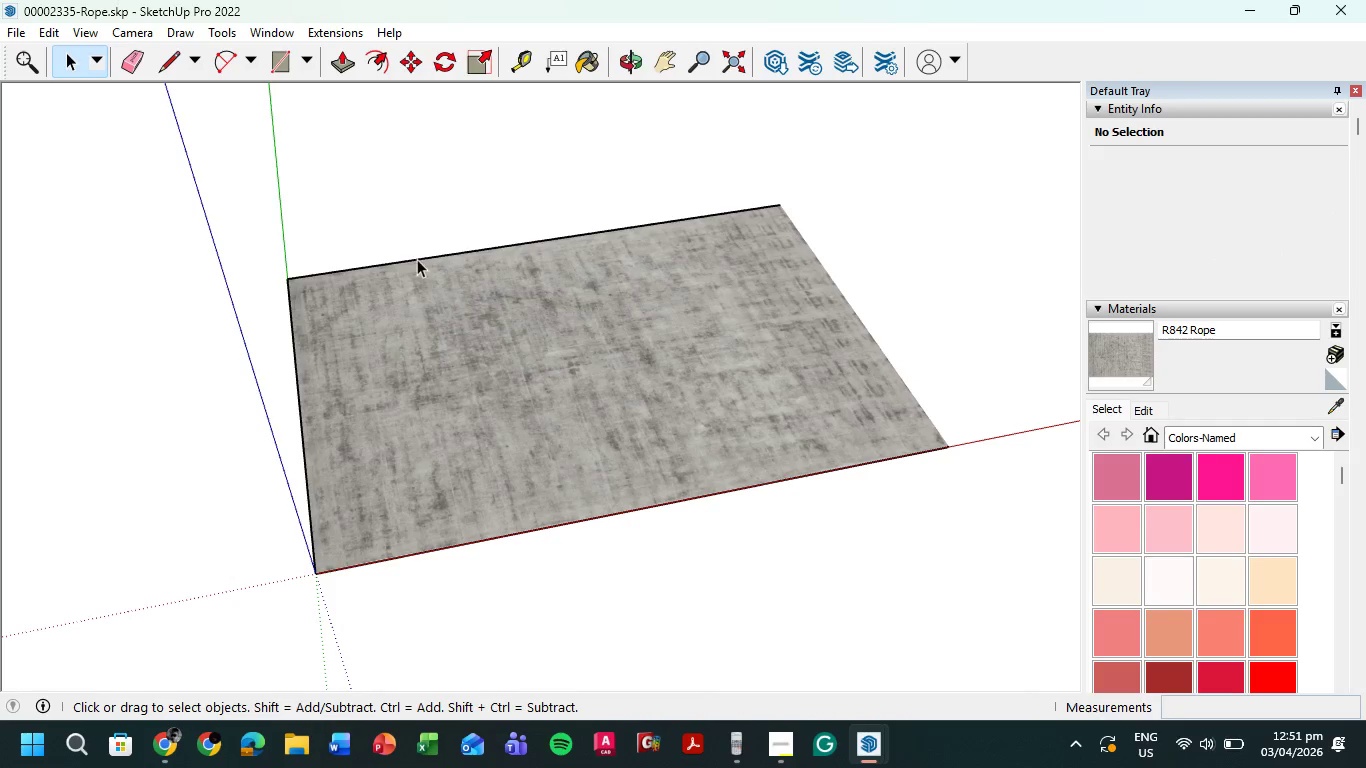 
right_click([415, 258])
 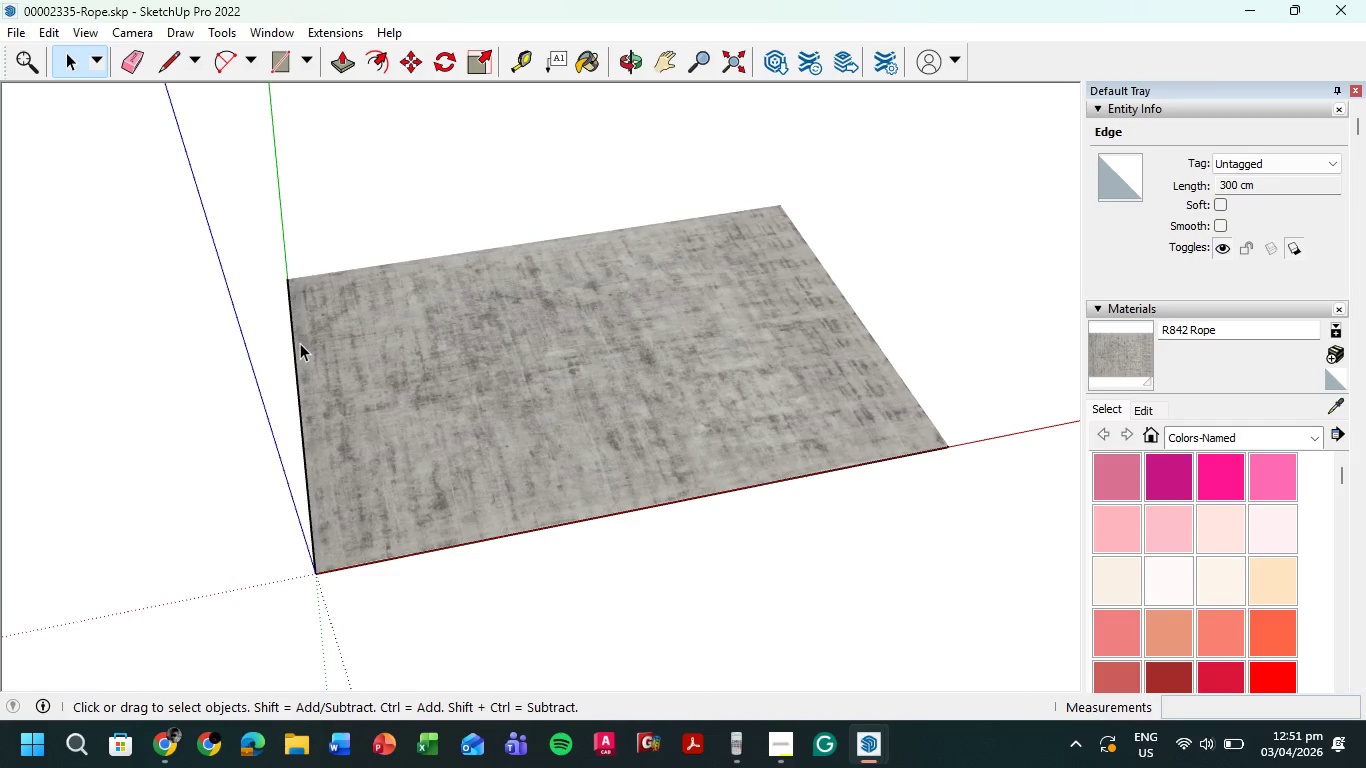 
left_click([294, 347])
 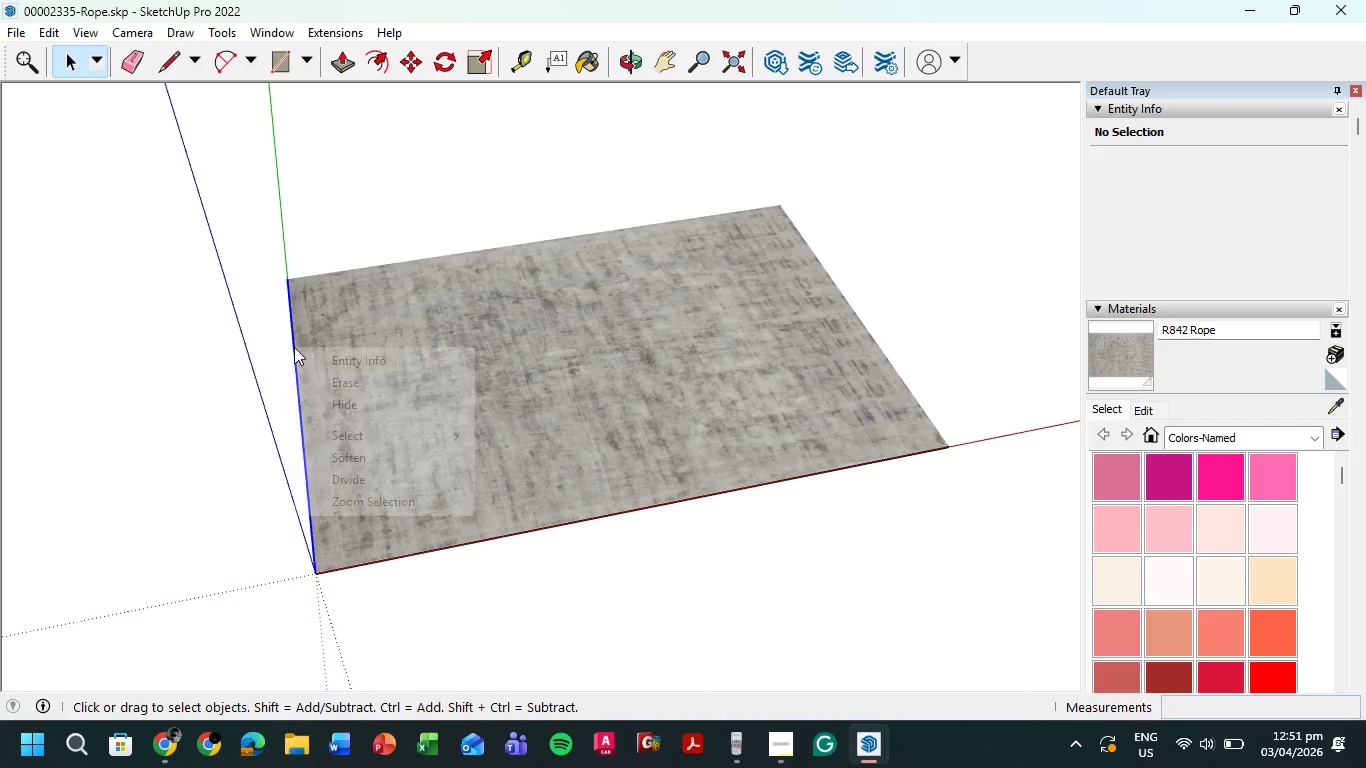 
right_click([294, 347])
 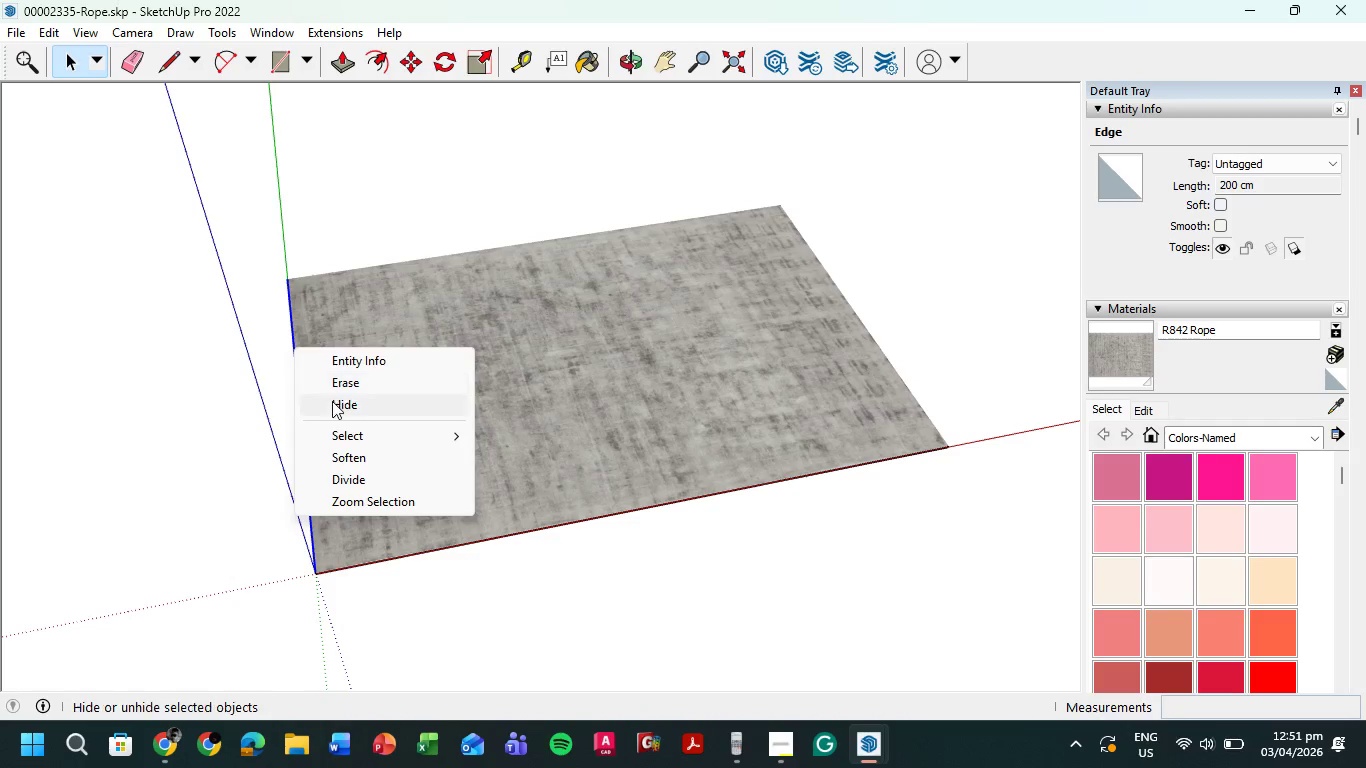 
left_click([333, 402])
 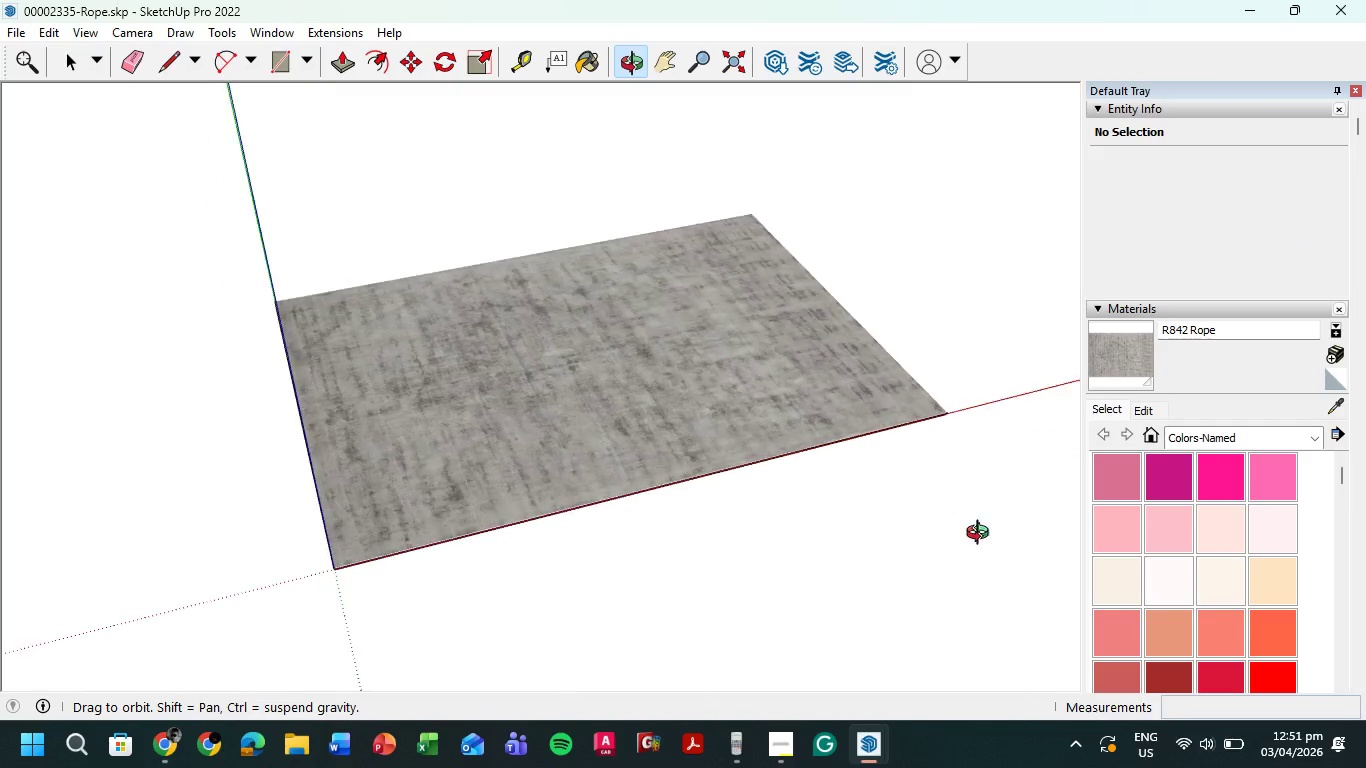 
left_click([669, 346])
 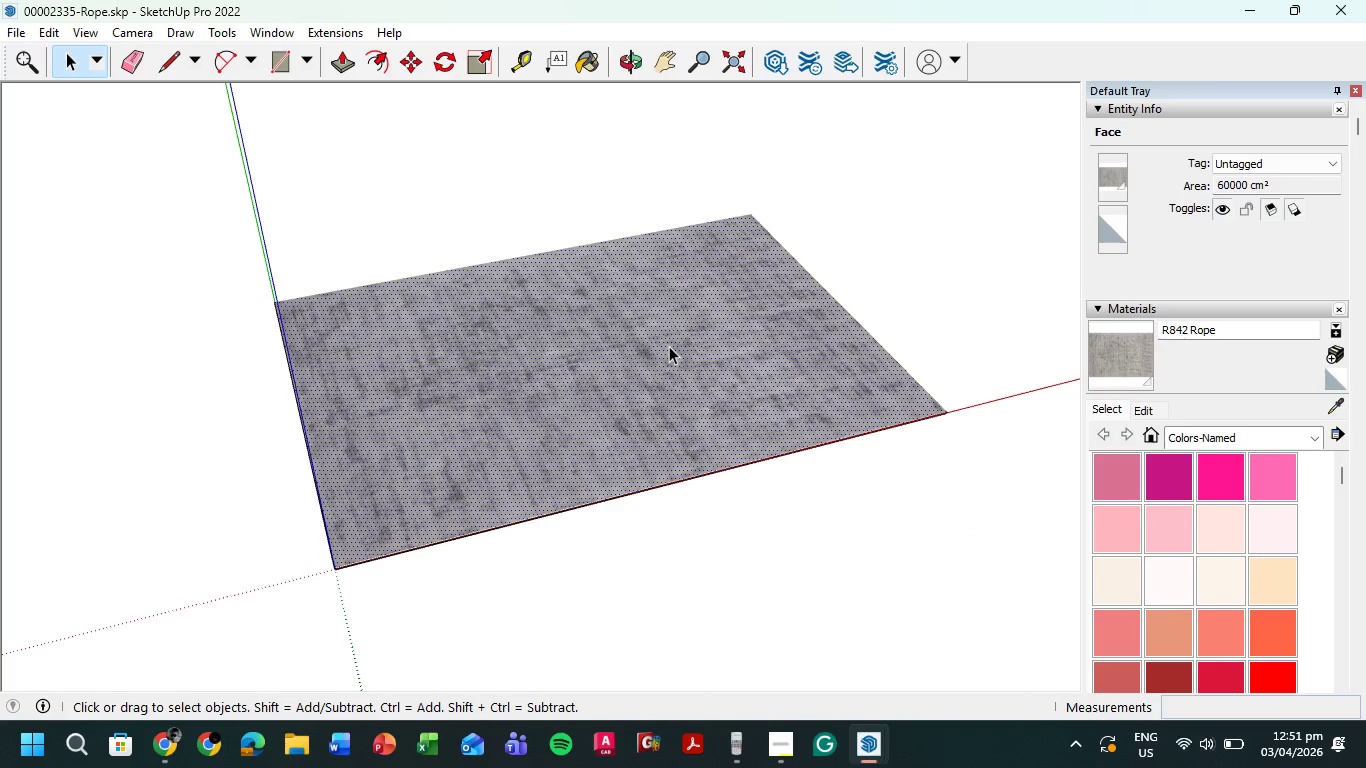 
key(Control+C)
 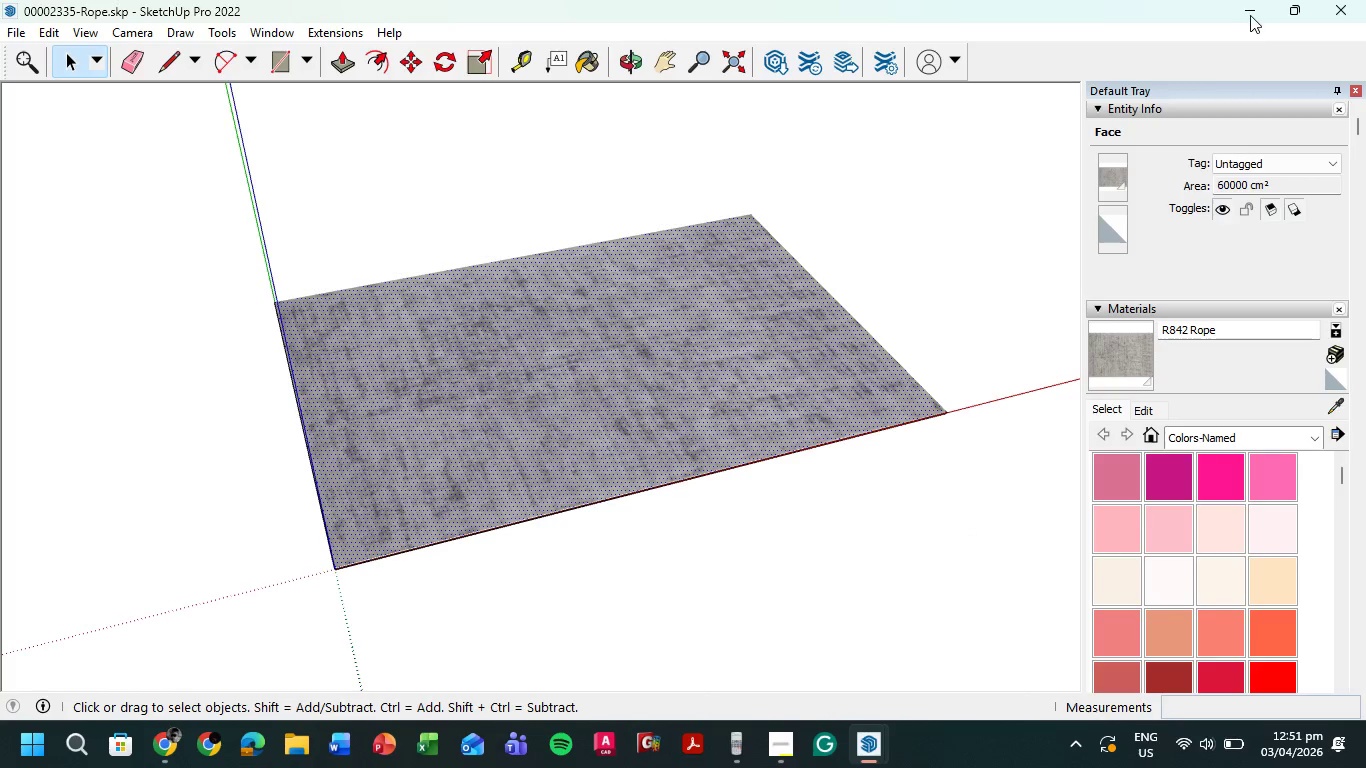 
left_click([1250, 15])
 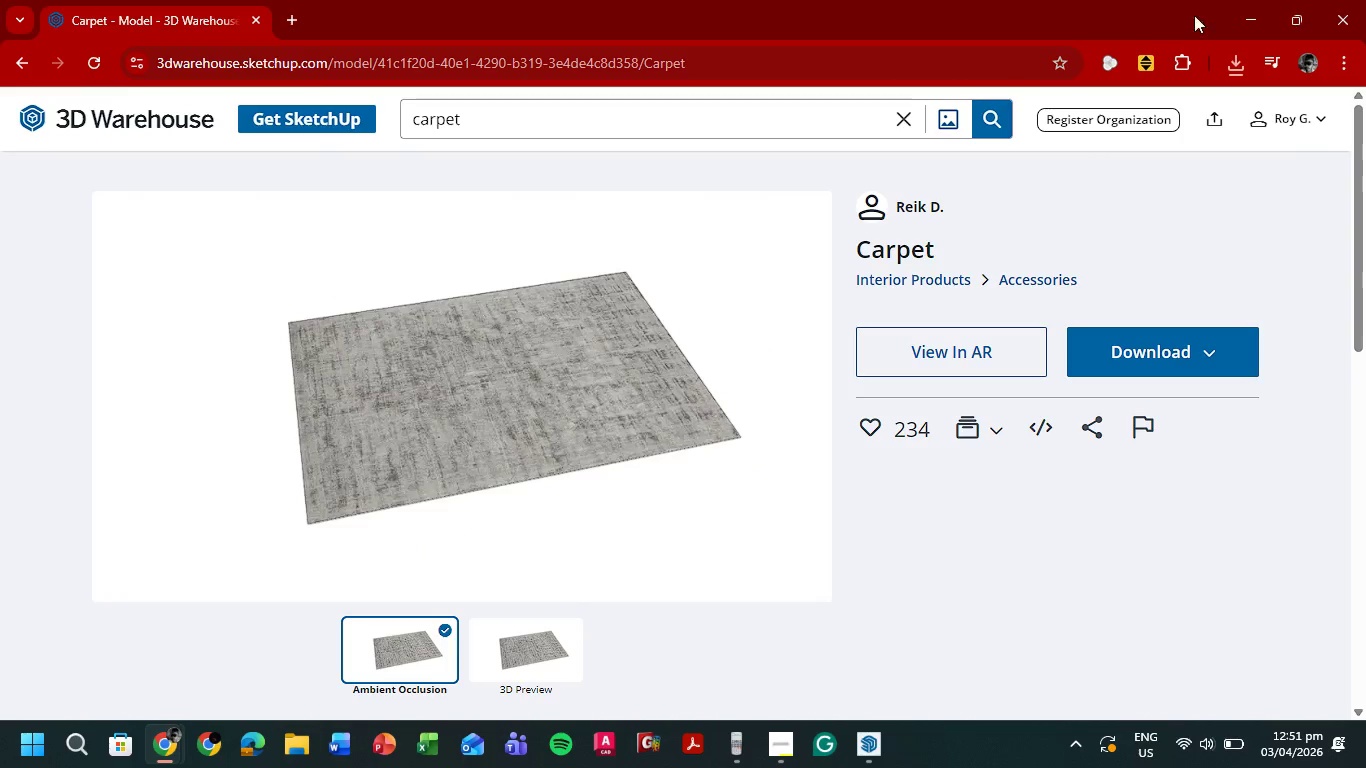 
left_click([1258, 7])
 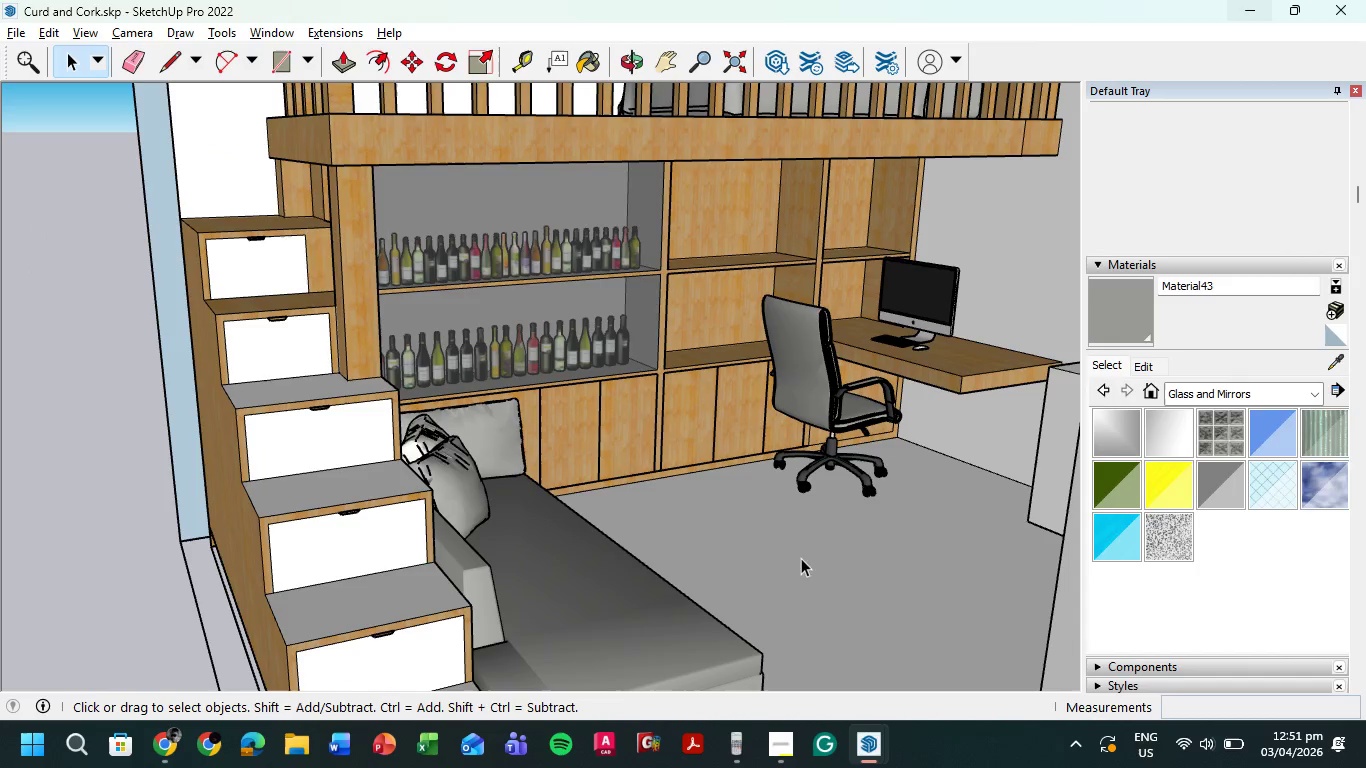 
scroll: coordinate [763, 534], scroll_direction: down, amount: 7.0
 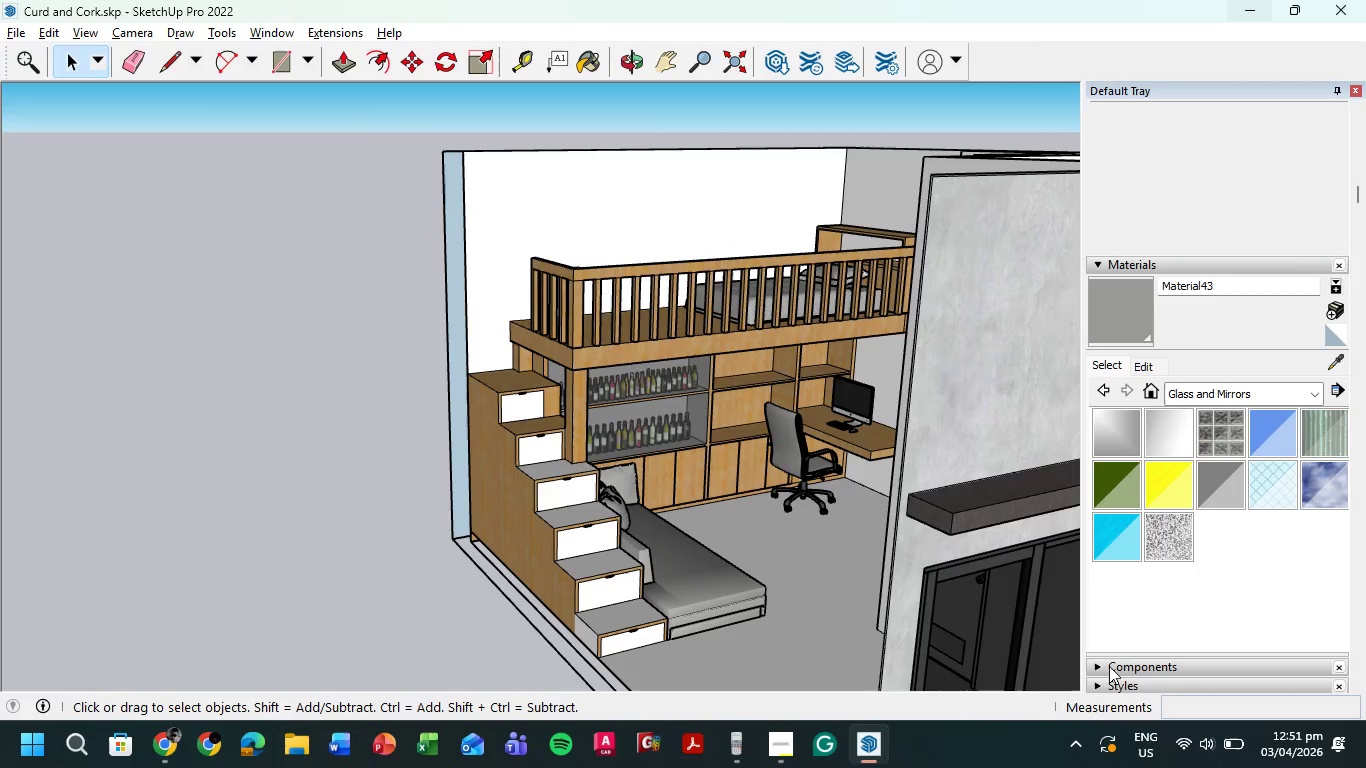 
left_click([1102, 259])
 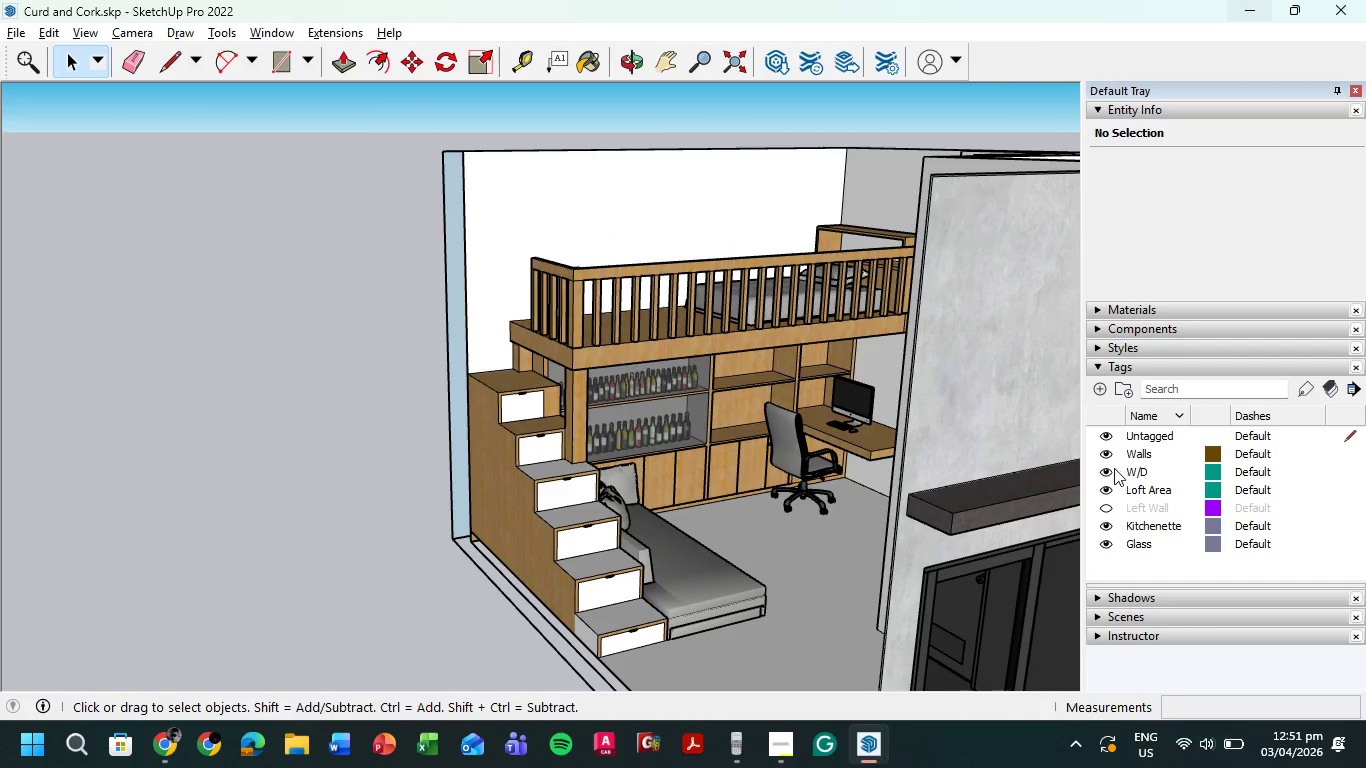 
left_click([1108, 450])
 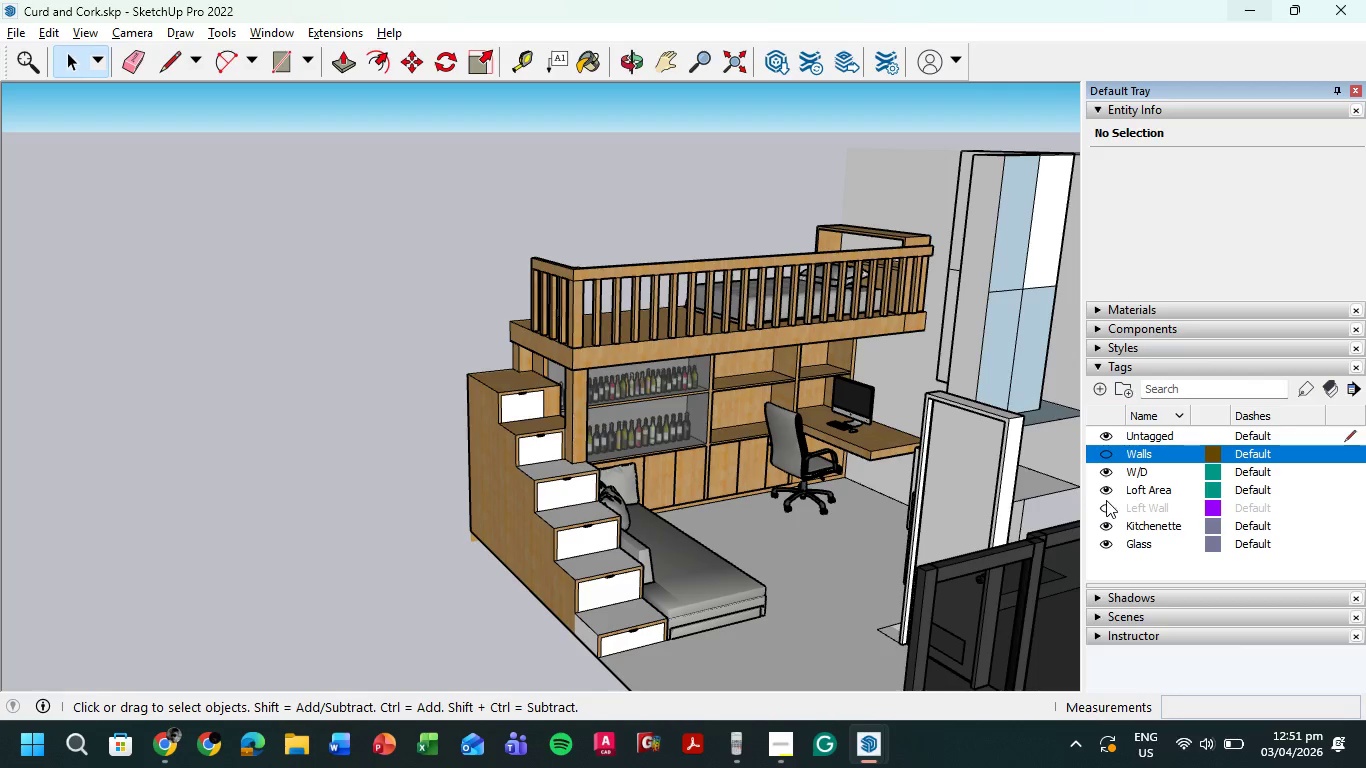 
left_click([1103, 490])
 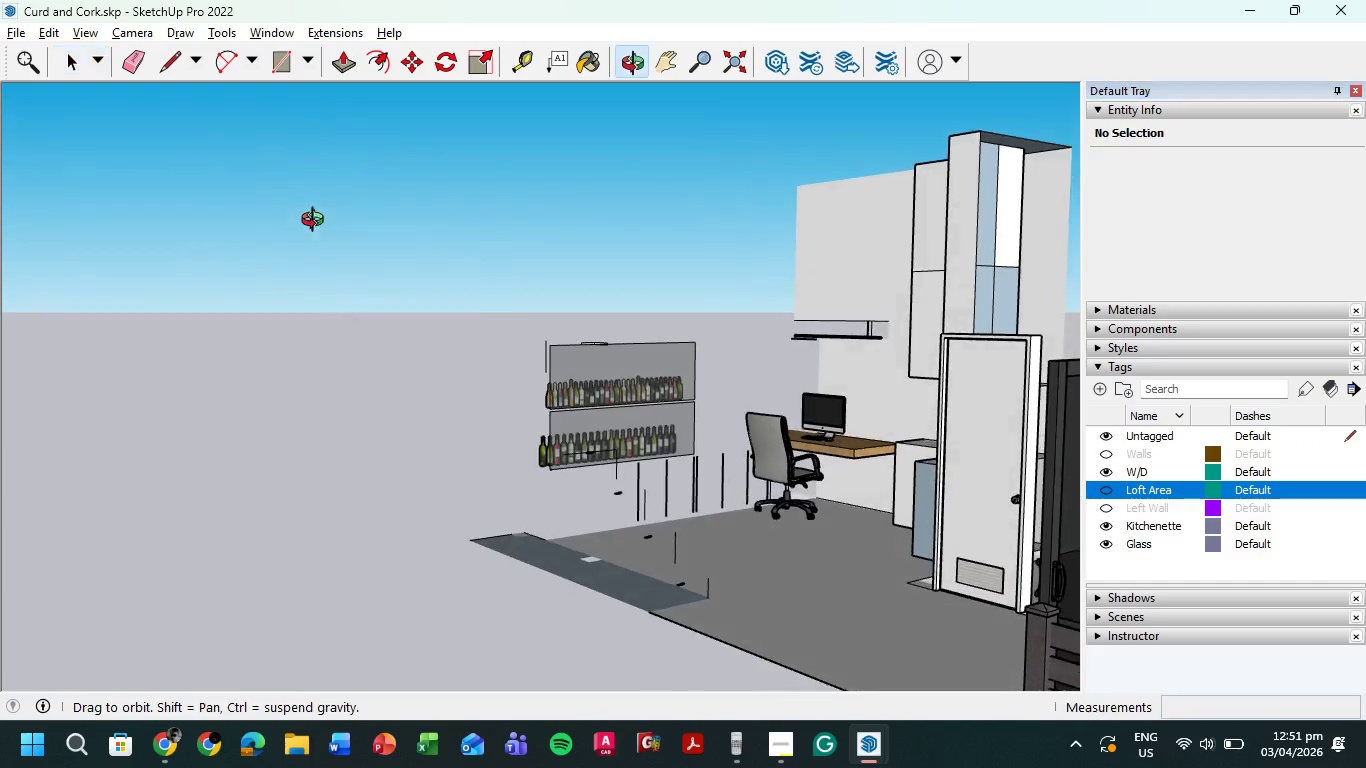 
wait(5.59)
 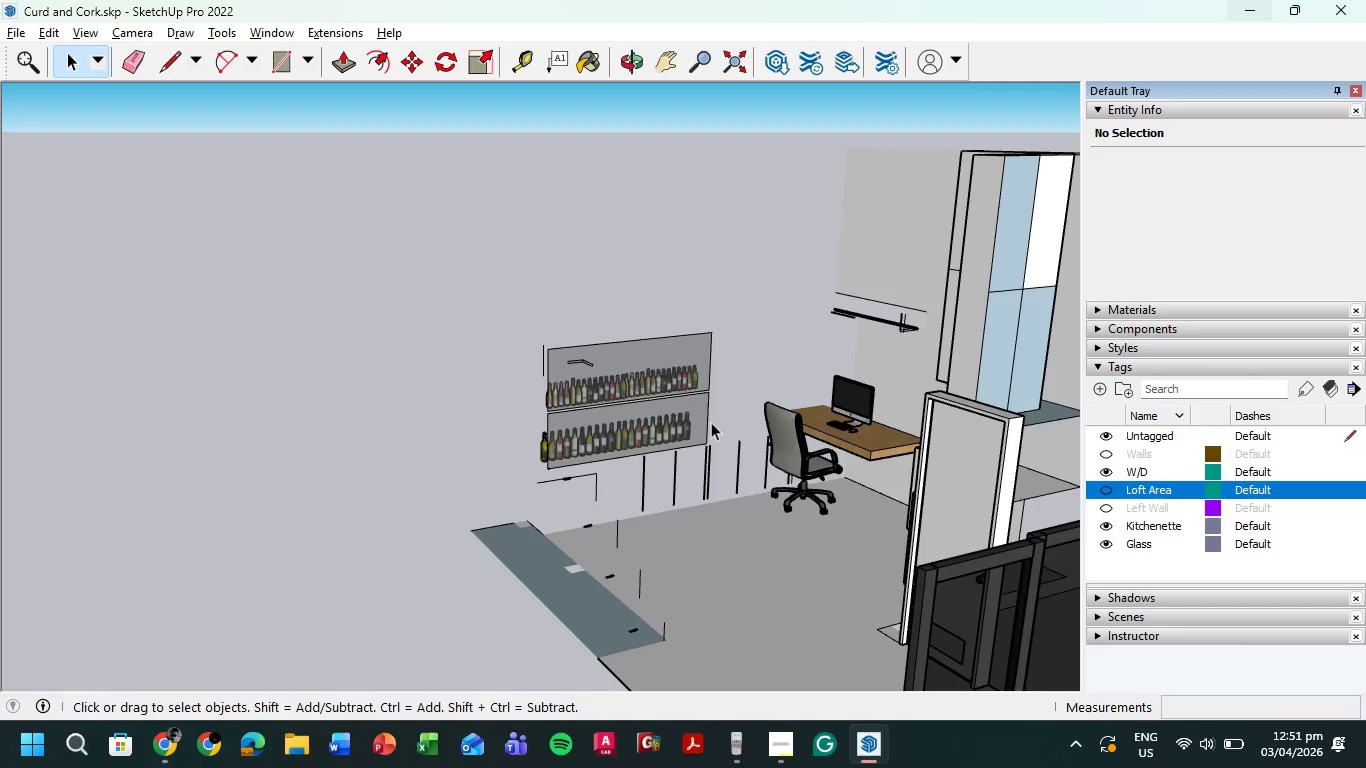 
left_click_drag(start_coordinate=[450, 217], to_coordinate=[749, 488])
 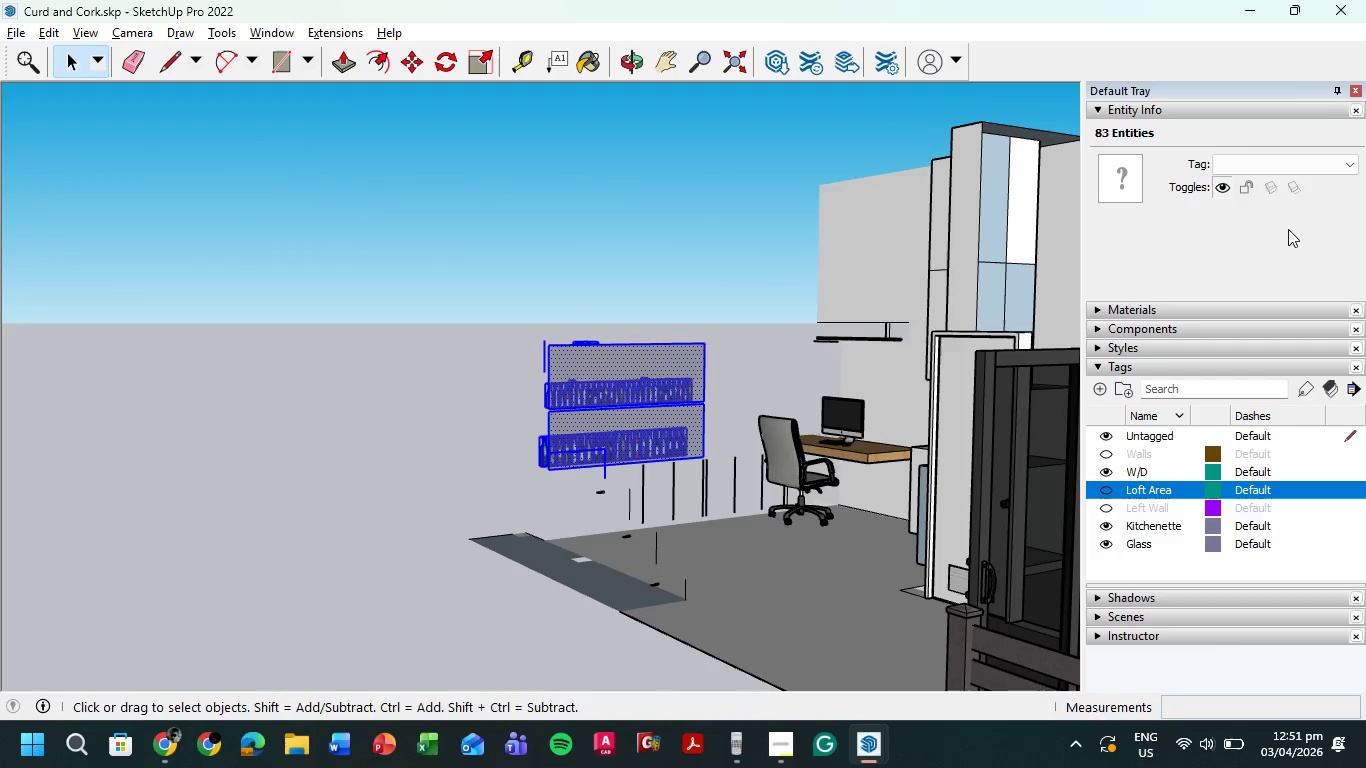 
left_click([1343, 168])
 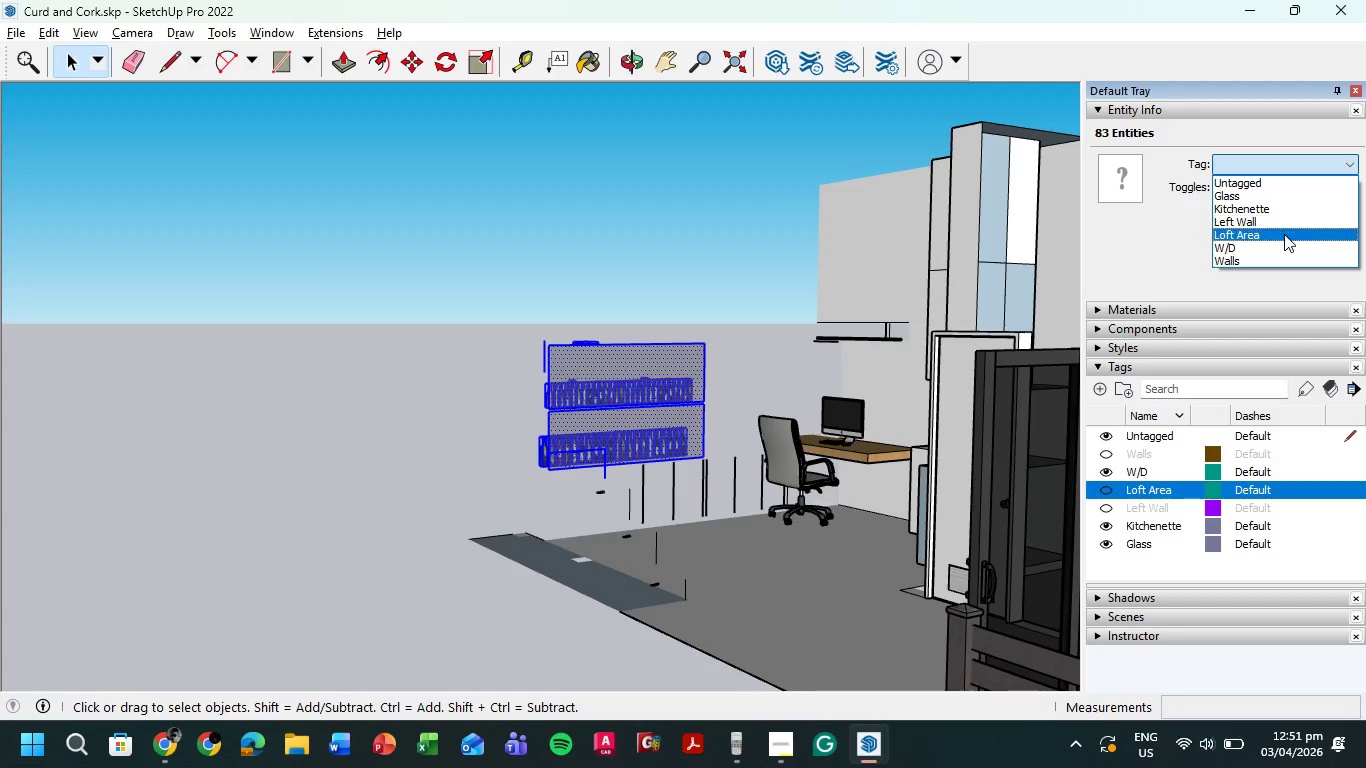 
left_click([1284, 234])
 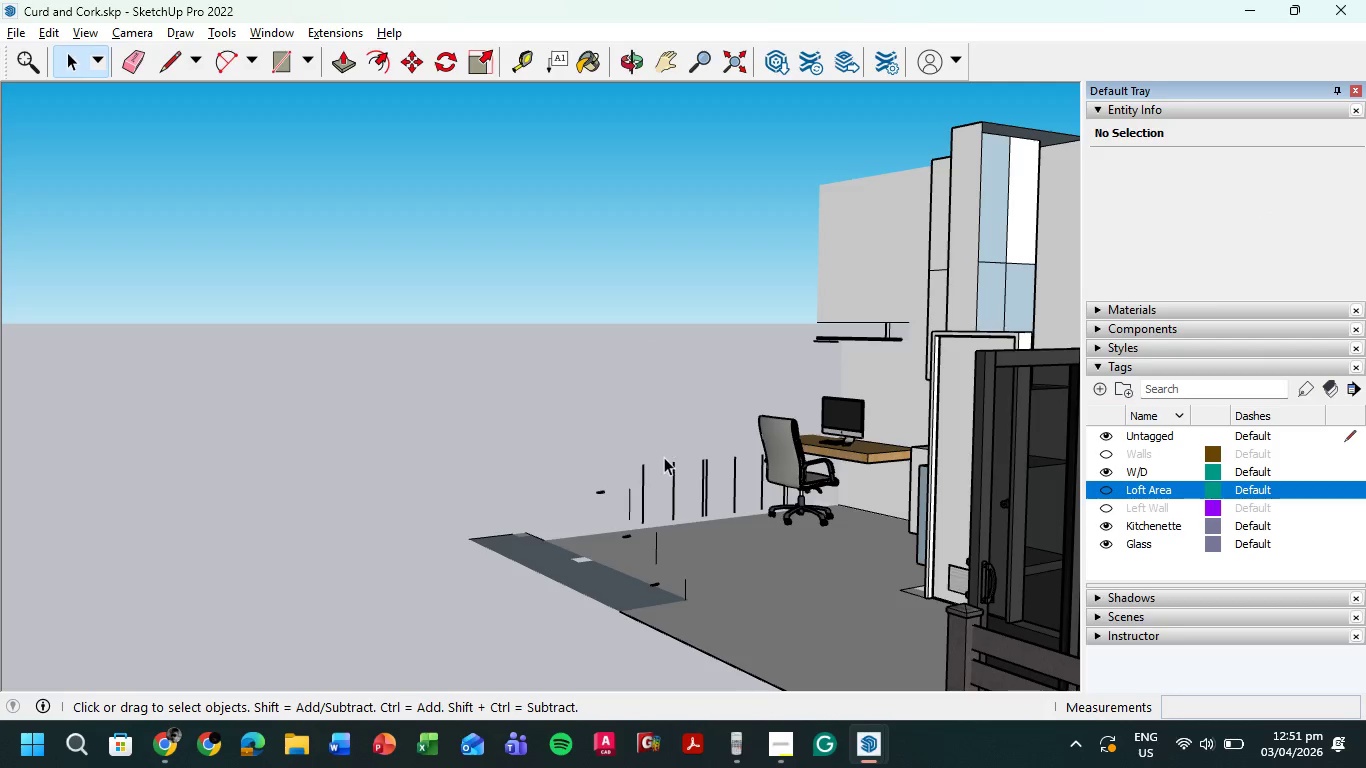 
scroll: coordinate [707, 481], scroll_direction: up, amount: 4.0
 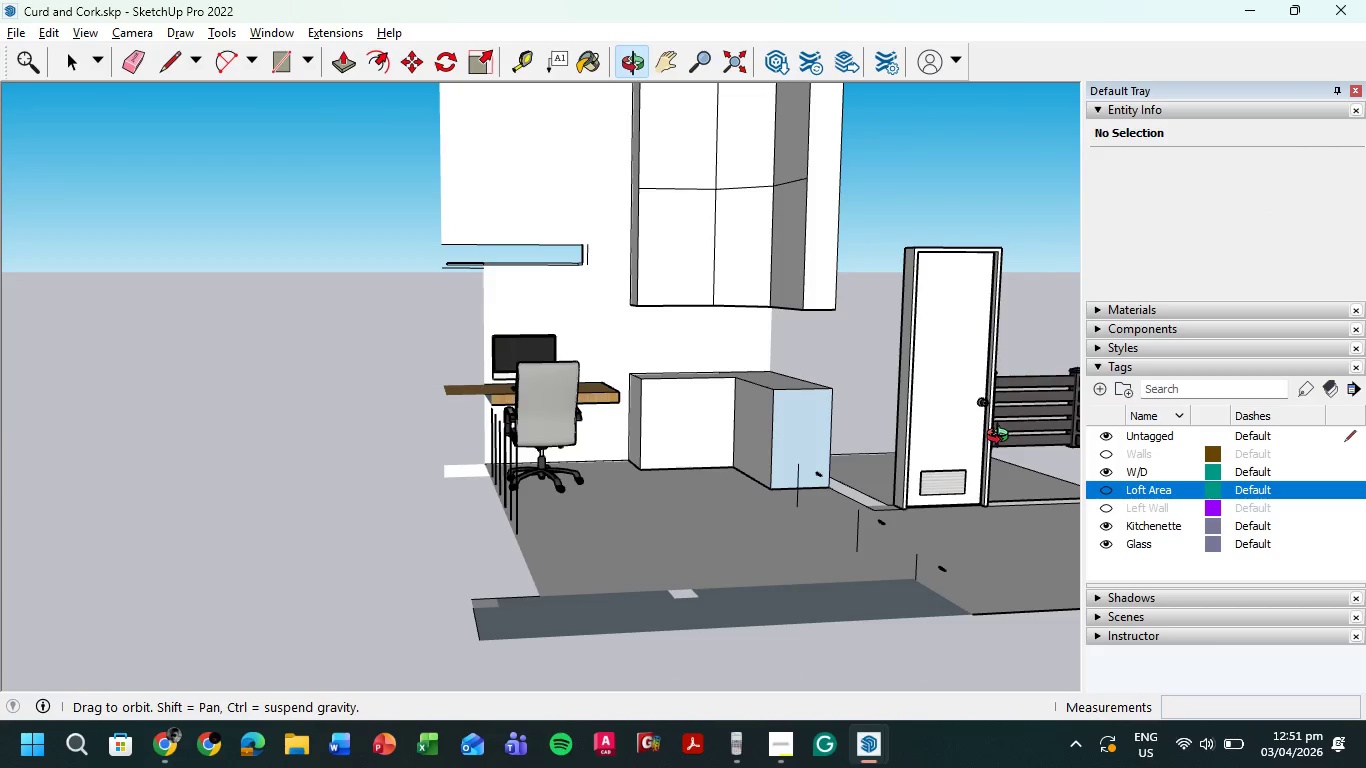 
left_click([1107, 472])
 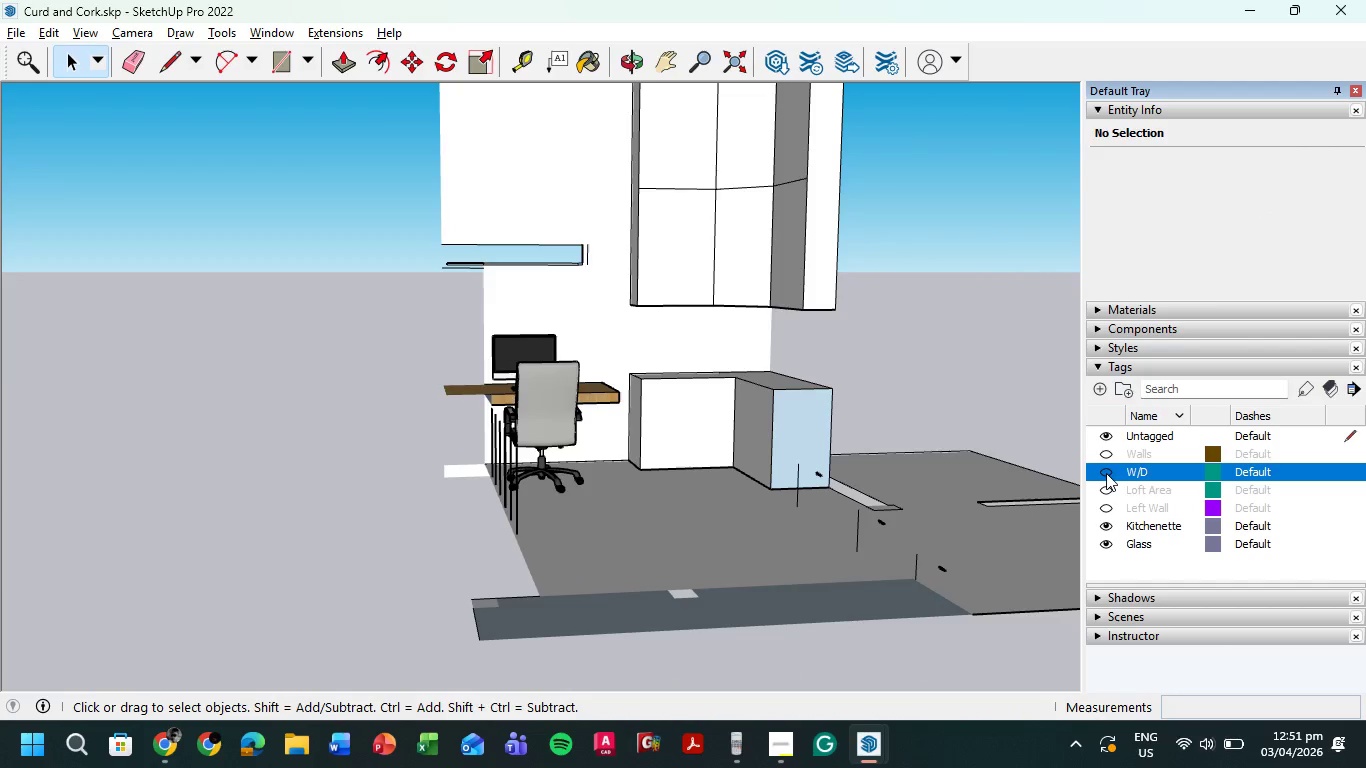 
double_click([1106, 473])
 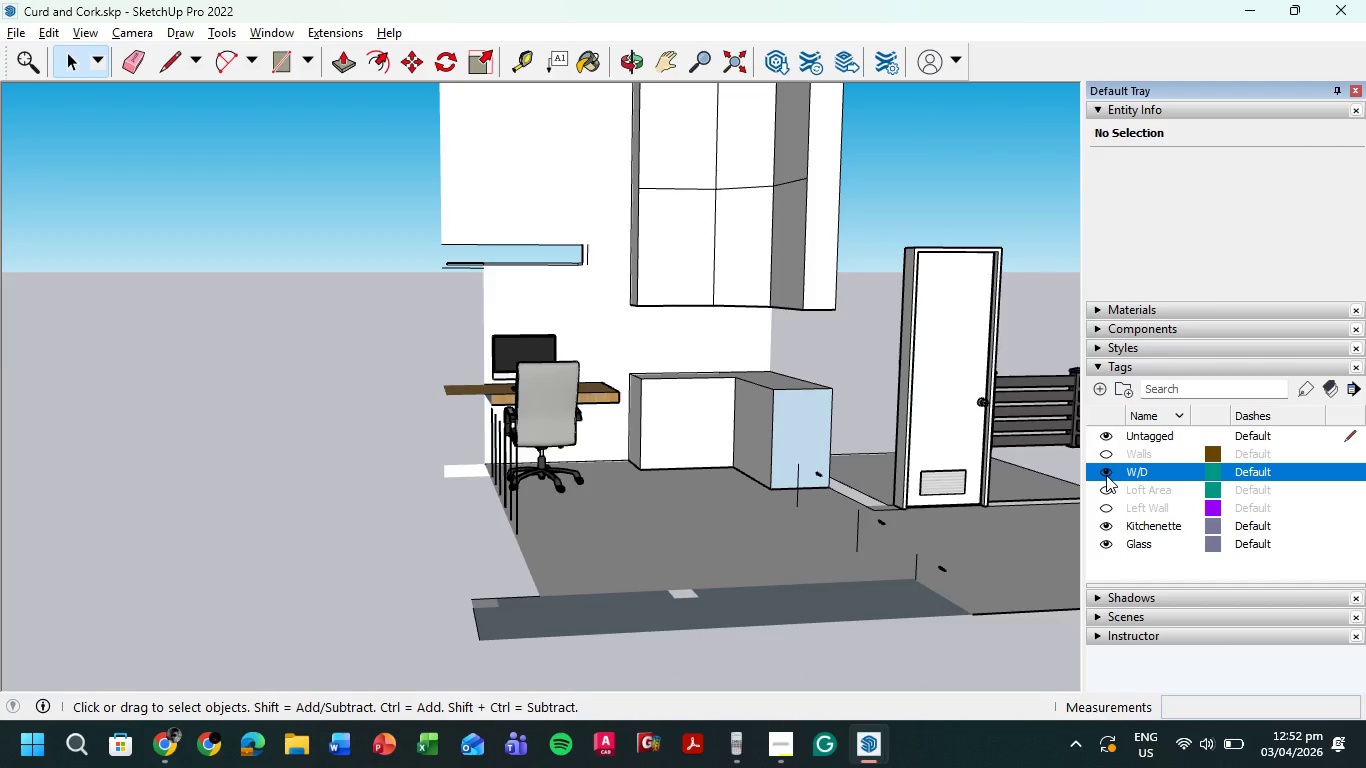 
left_click([1106, 475])
 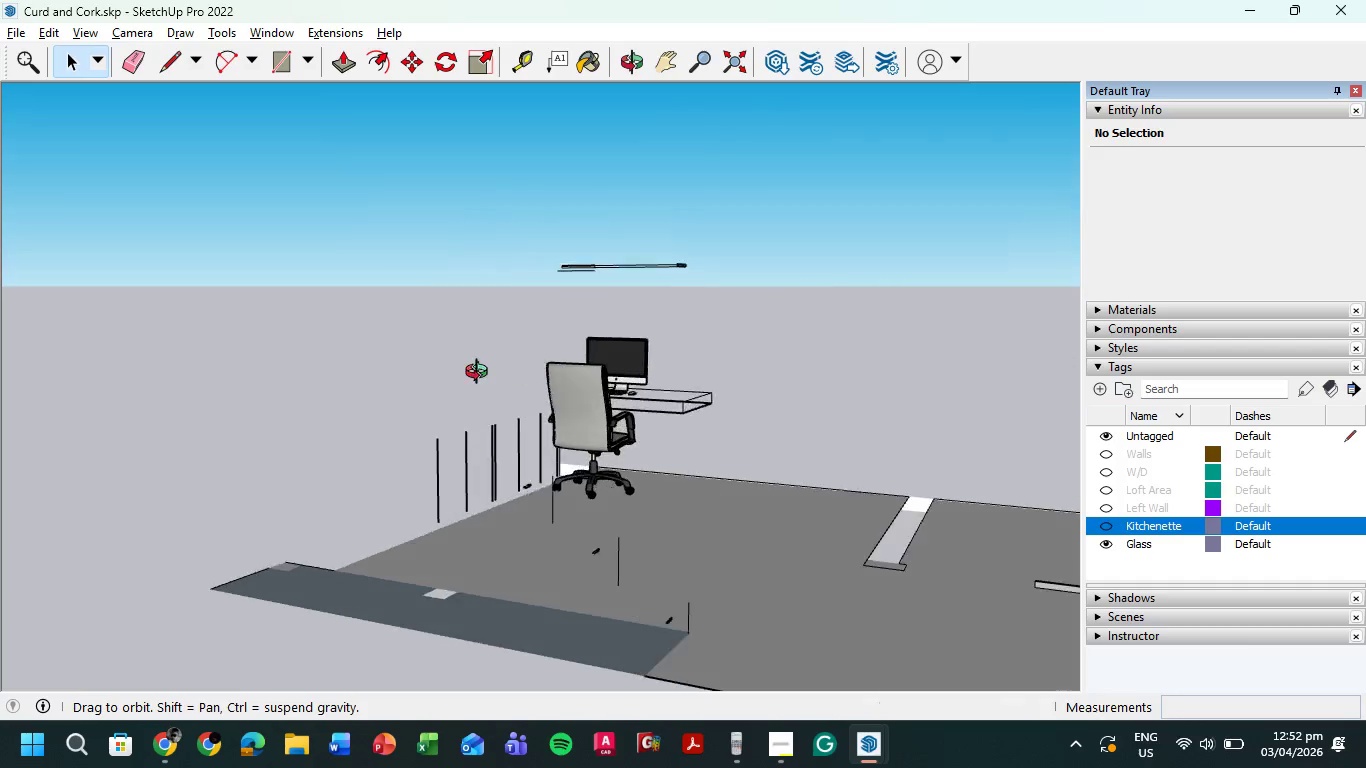 
left_click_drag(start_coordinate=[819, 192], to_coordinate=[343, 446])
 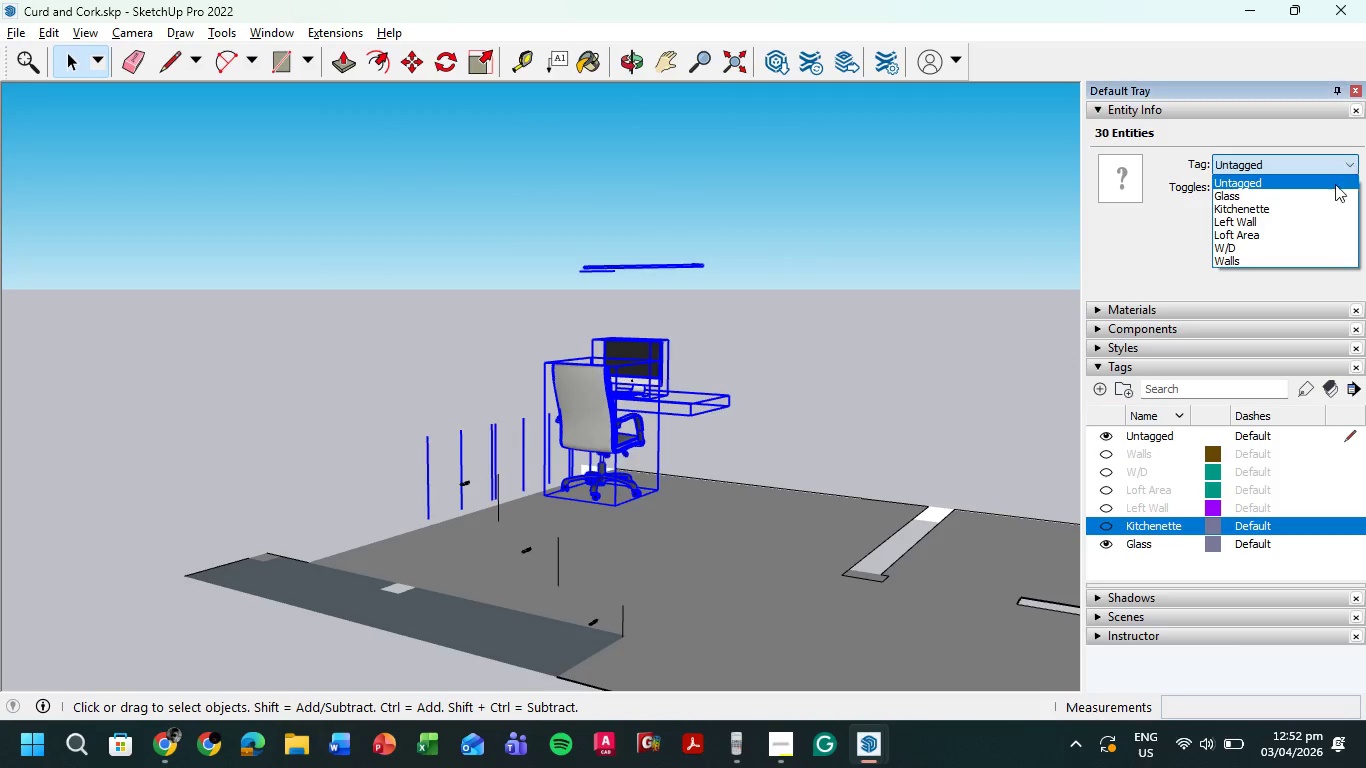 
left_click([1303, 236])
 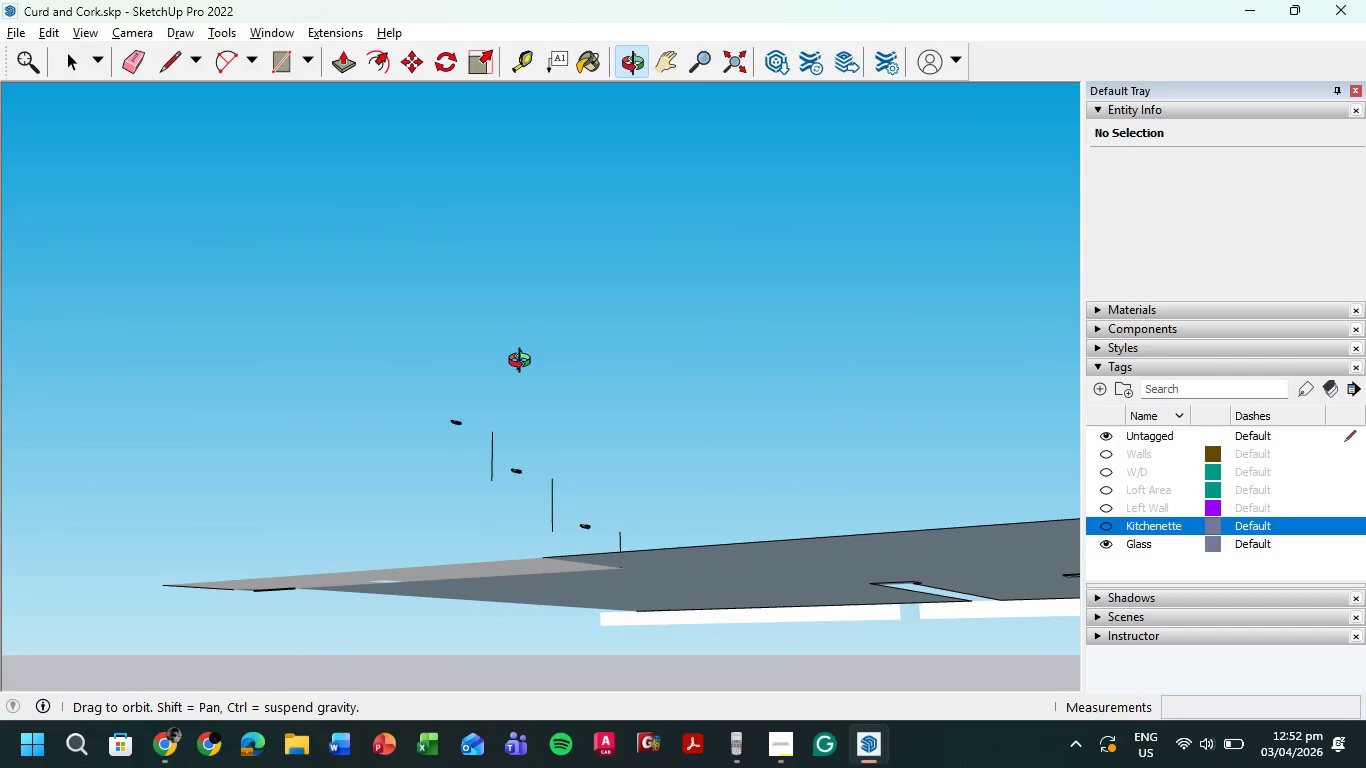 
left_click_drag(start_coordinate=[374, 368], to_coordinate=[628, 542])
 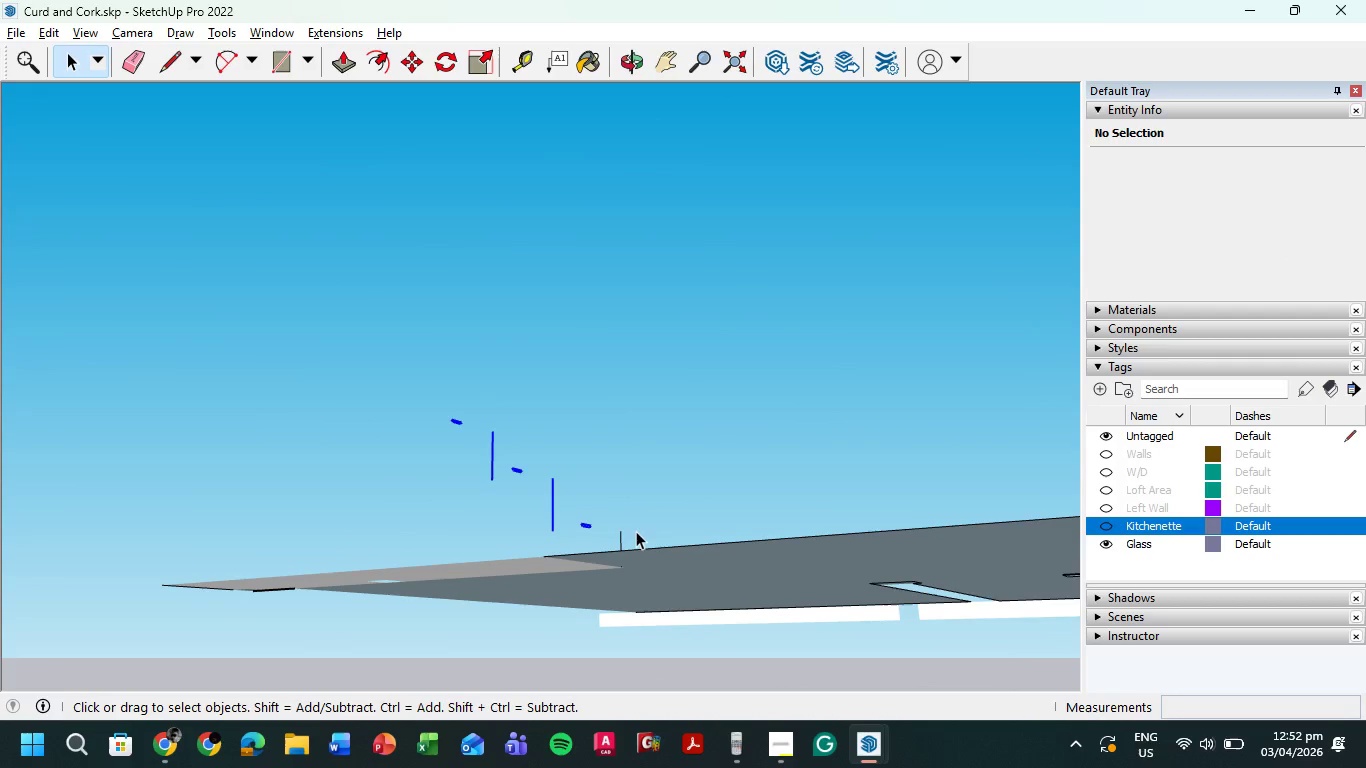 
left_click_drag(start_coordinate=[636, 532], to_coordinate=[603, 531])
 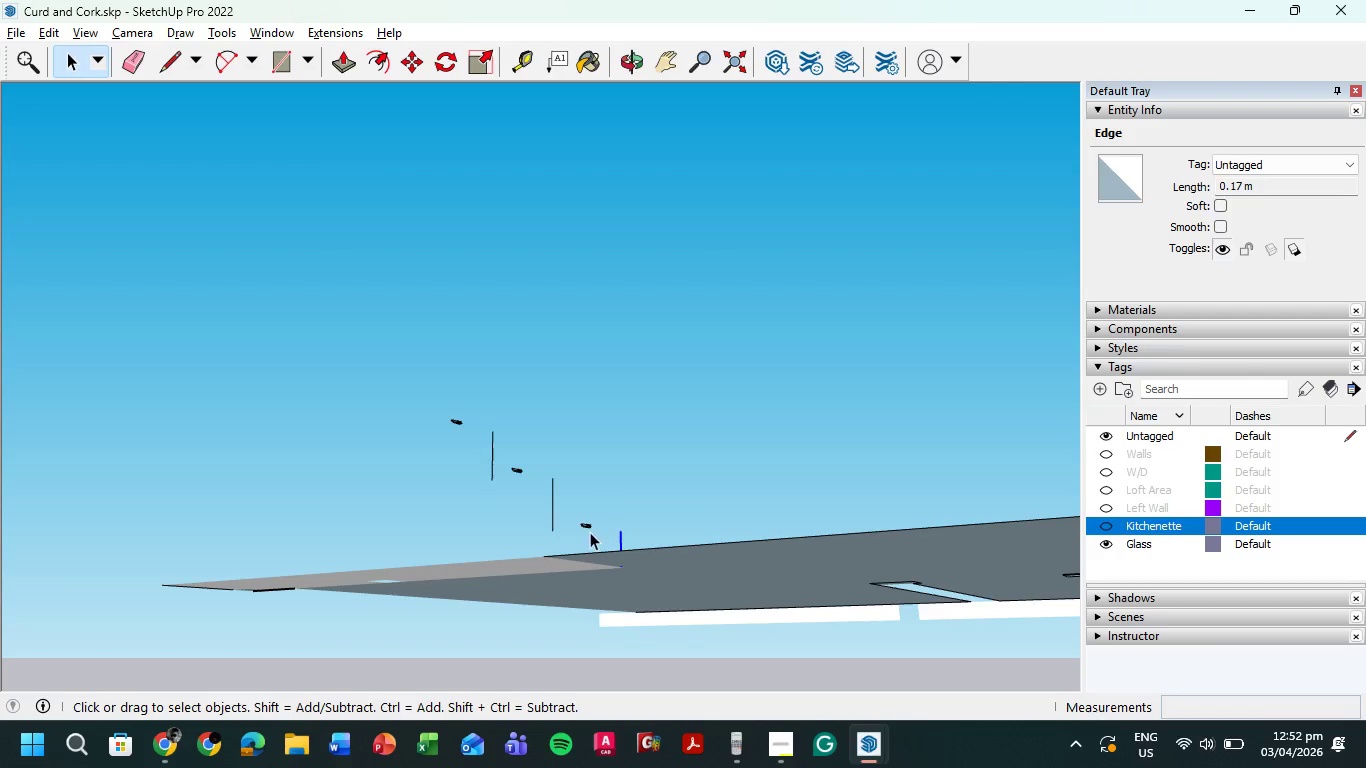 
left_click_drag(start_coordinate=[597, 530], to_coordinate=[367, 394])
 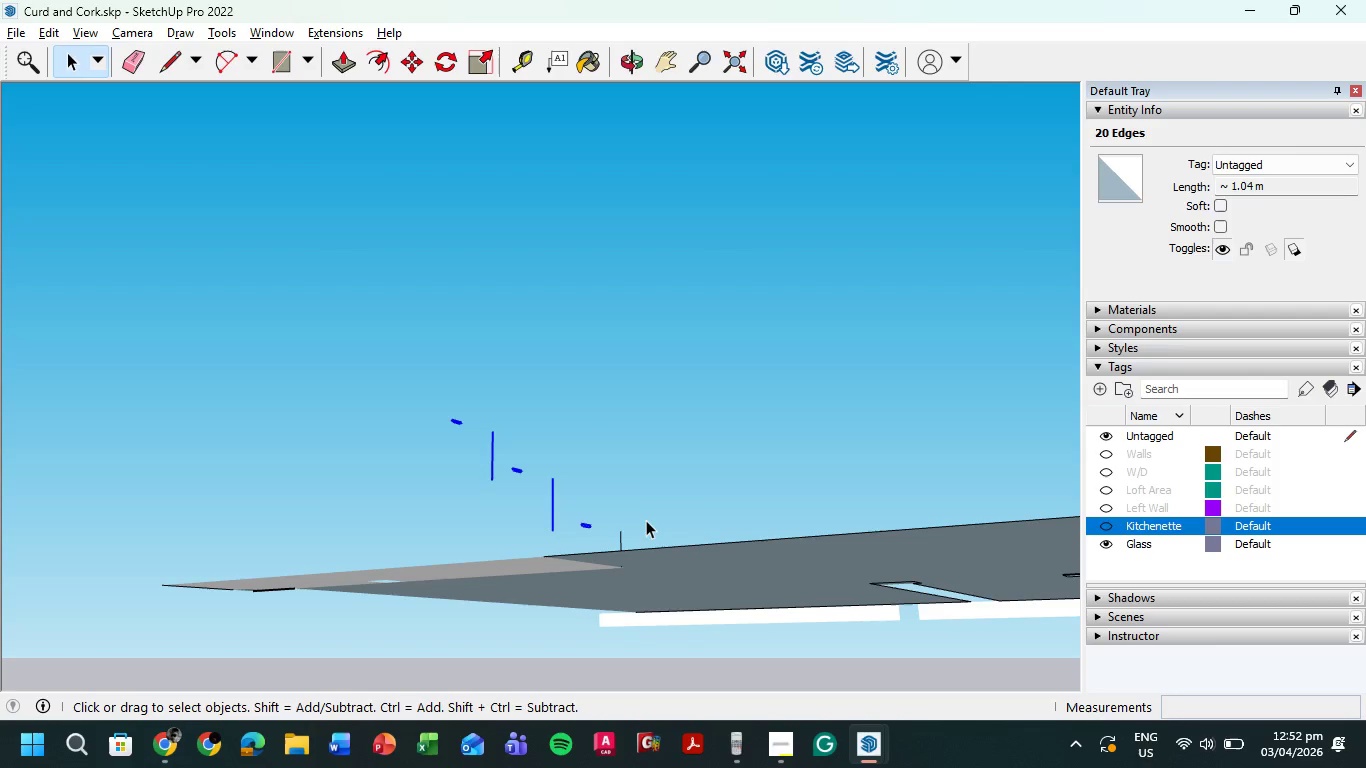 
hold_key(key=ControlLeft, duration=0.86)
left_click_drag(start_coordinate=[634, 529], to_coordinate=[611, 536])
 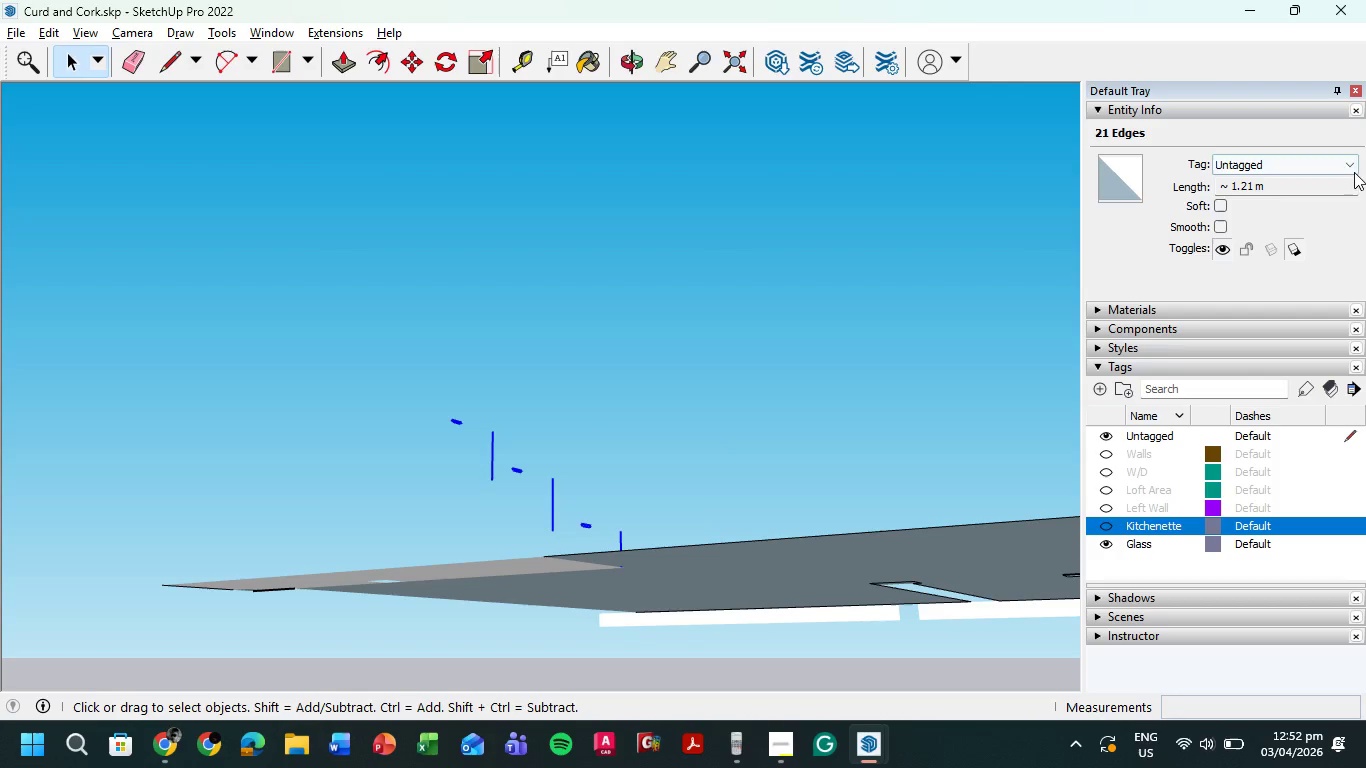 
left_click([1355, 163])
 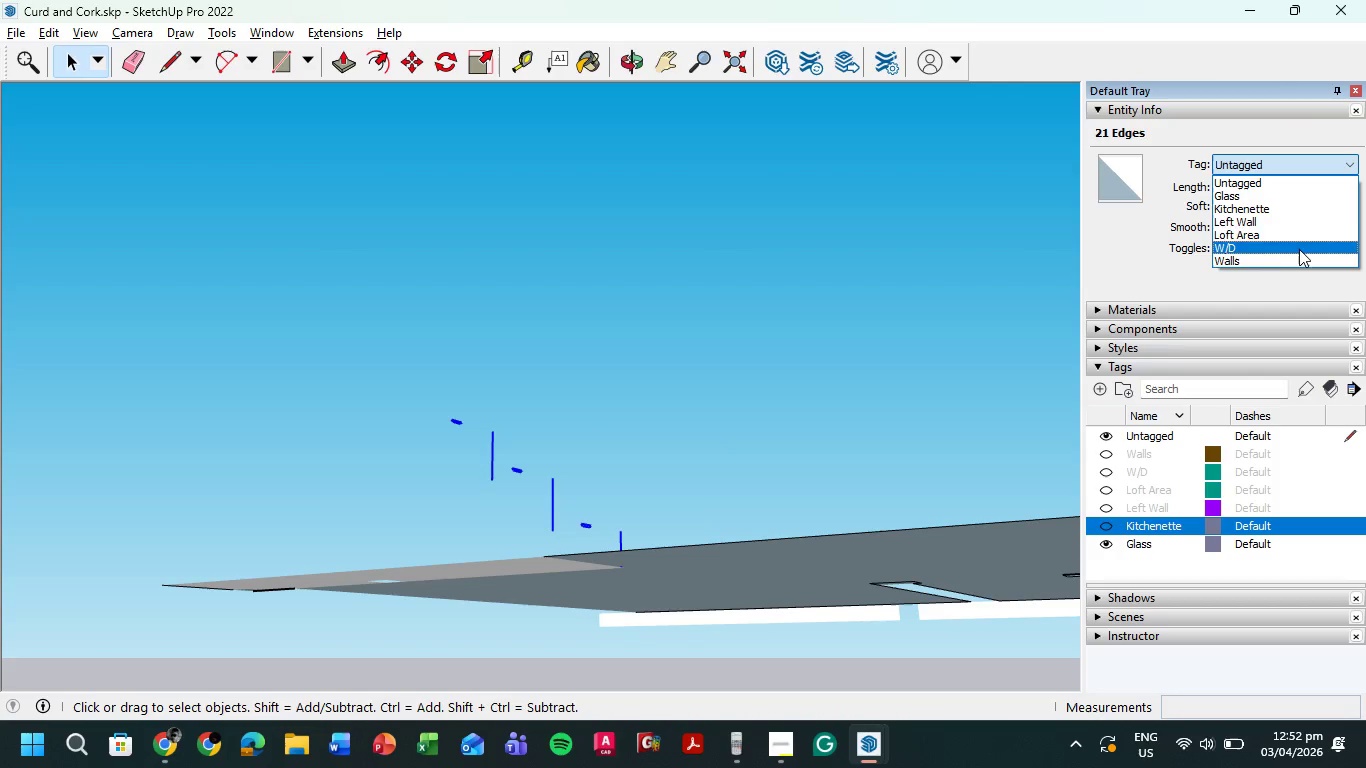 
left_click([1302, 232])
 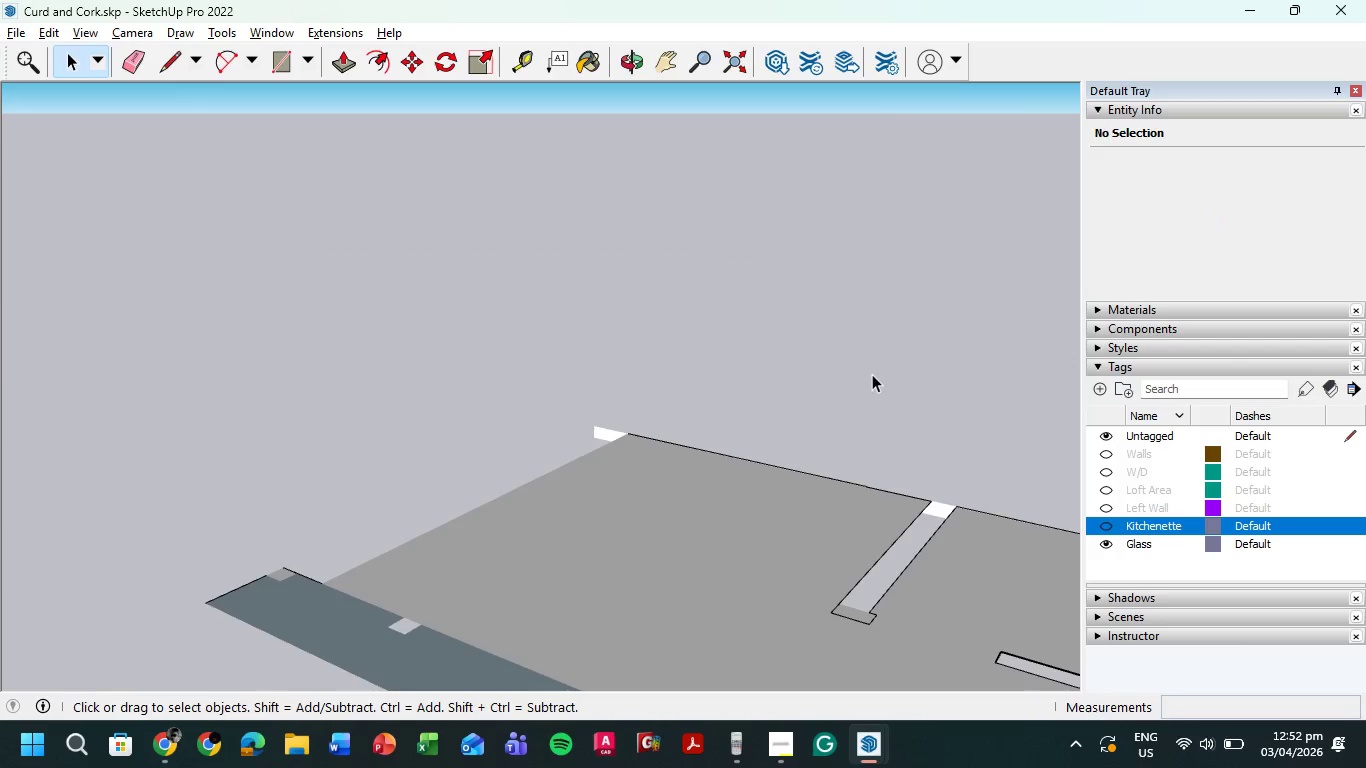 
key(Control+V)
 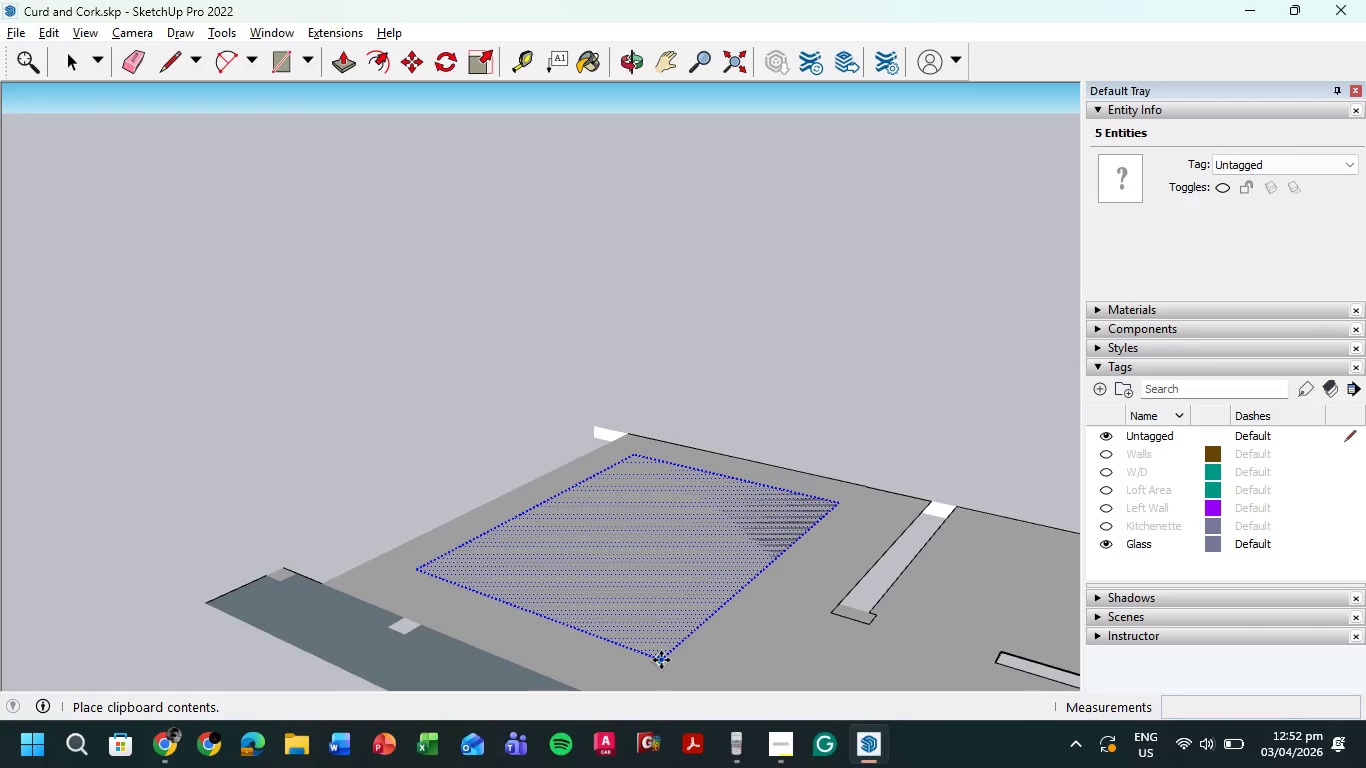 
left_click([666, 660])
 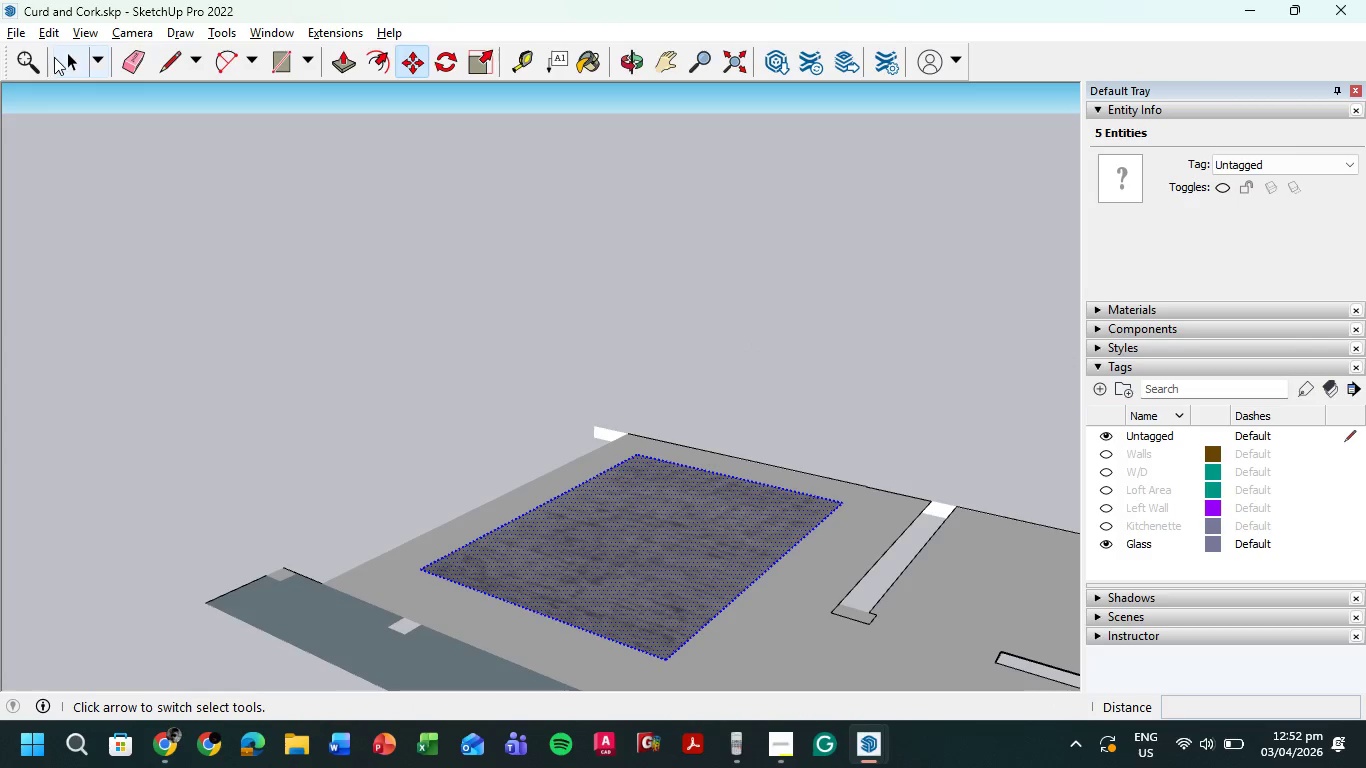 
double_click([381, 307])
 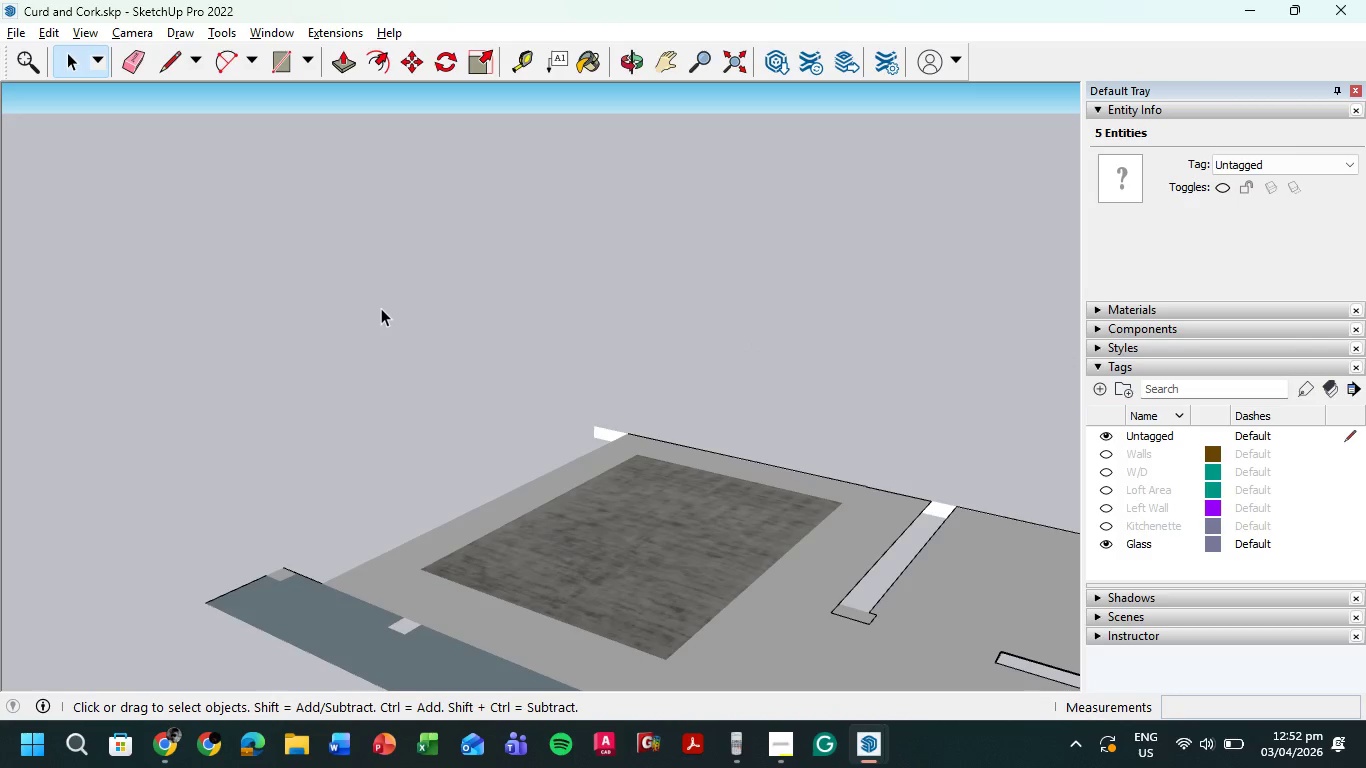 
triple_click([381, 308])
 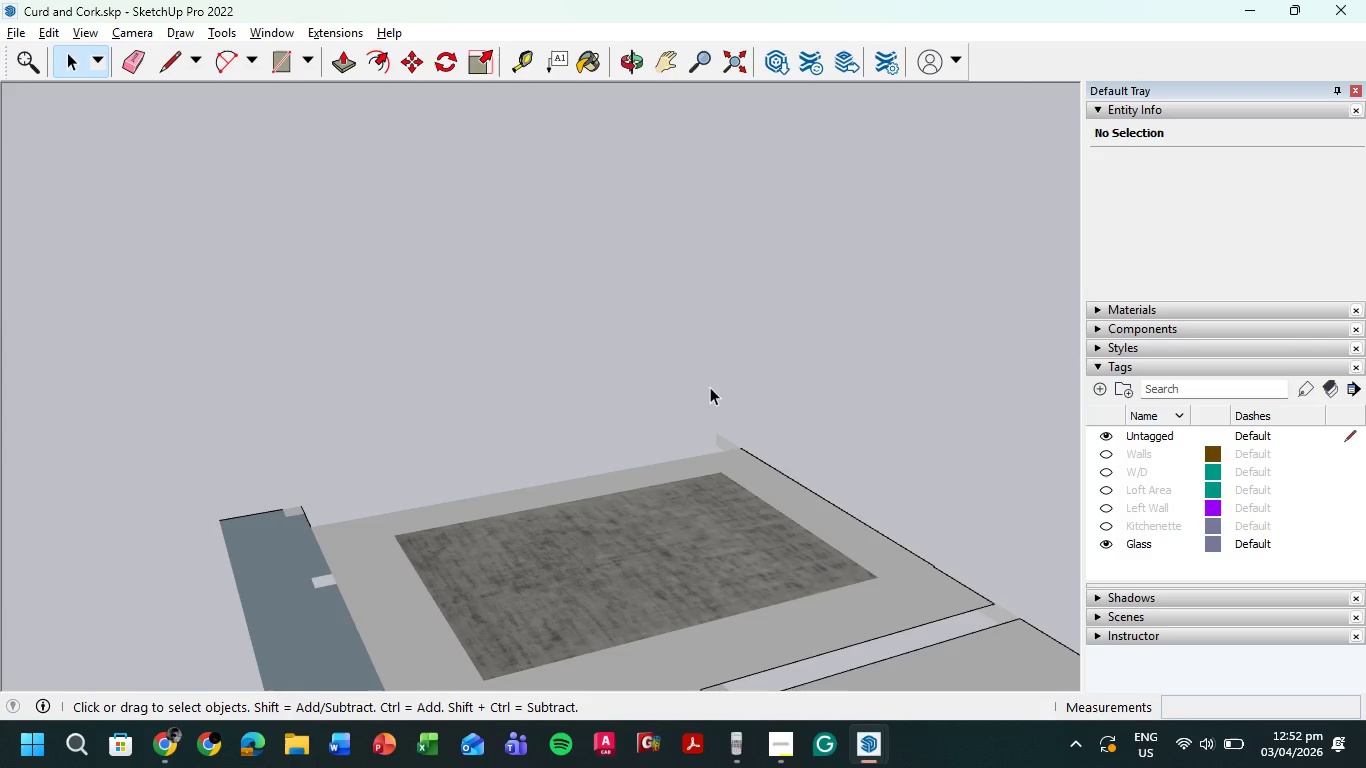 
left_click([621, 554])
 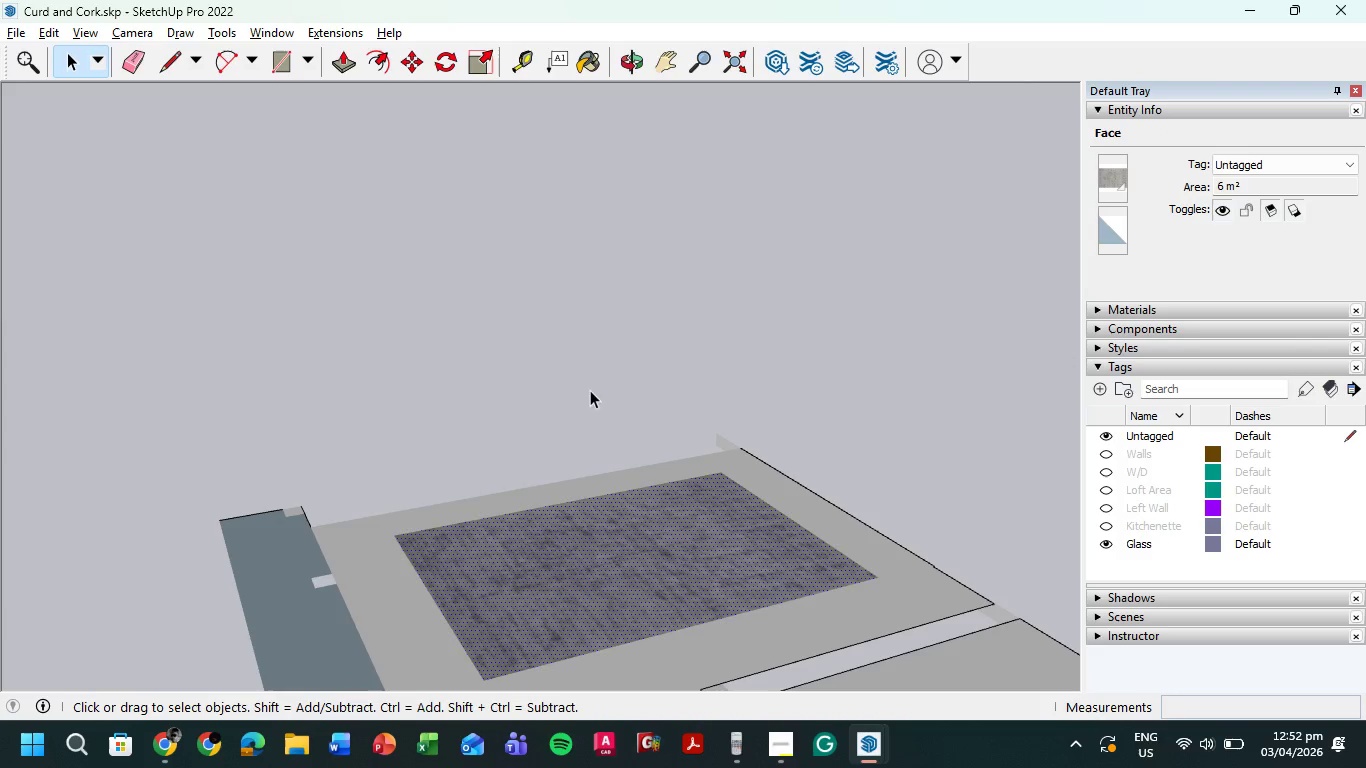 
left_click([646, 300])
 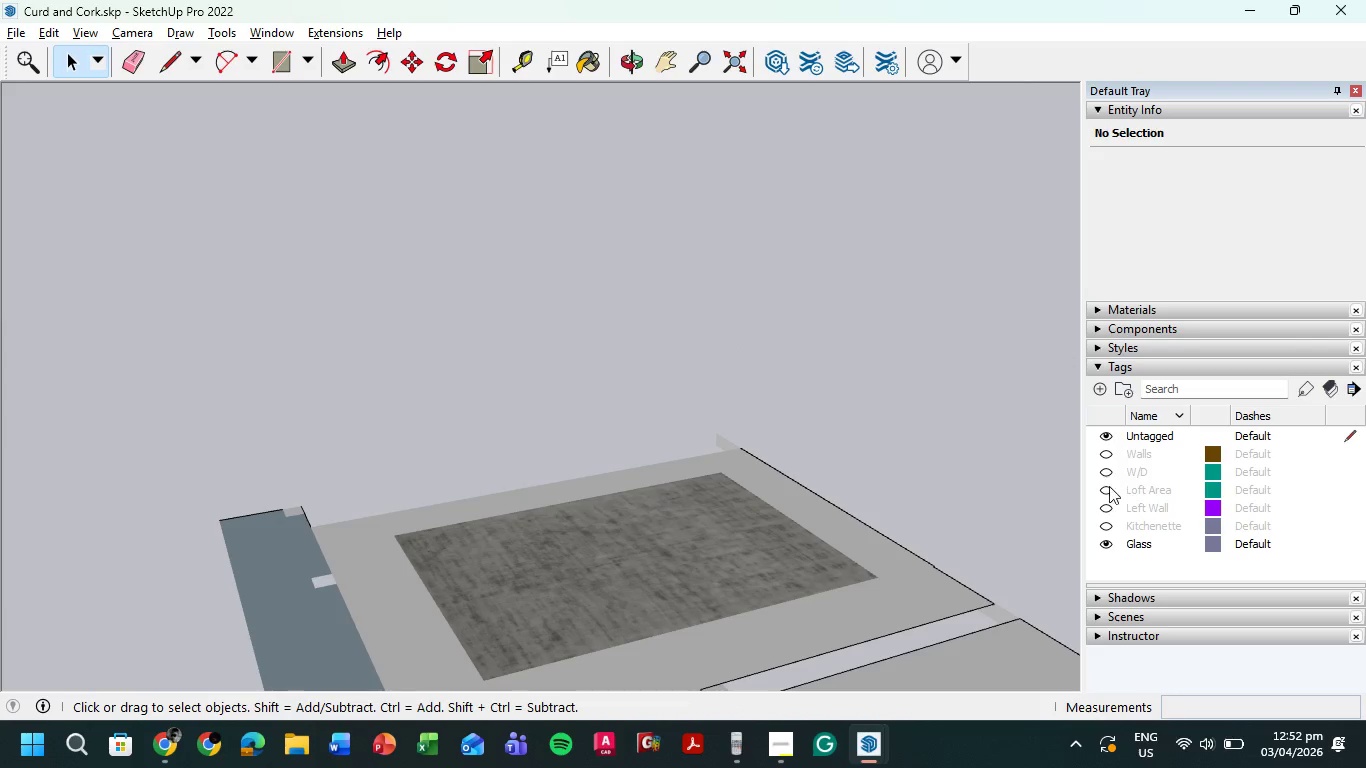 
left_click([1108, 492])
 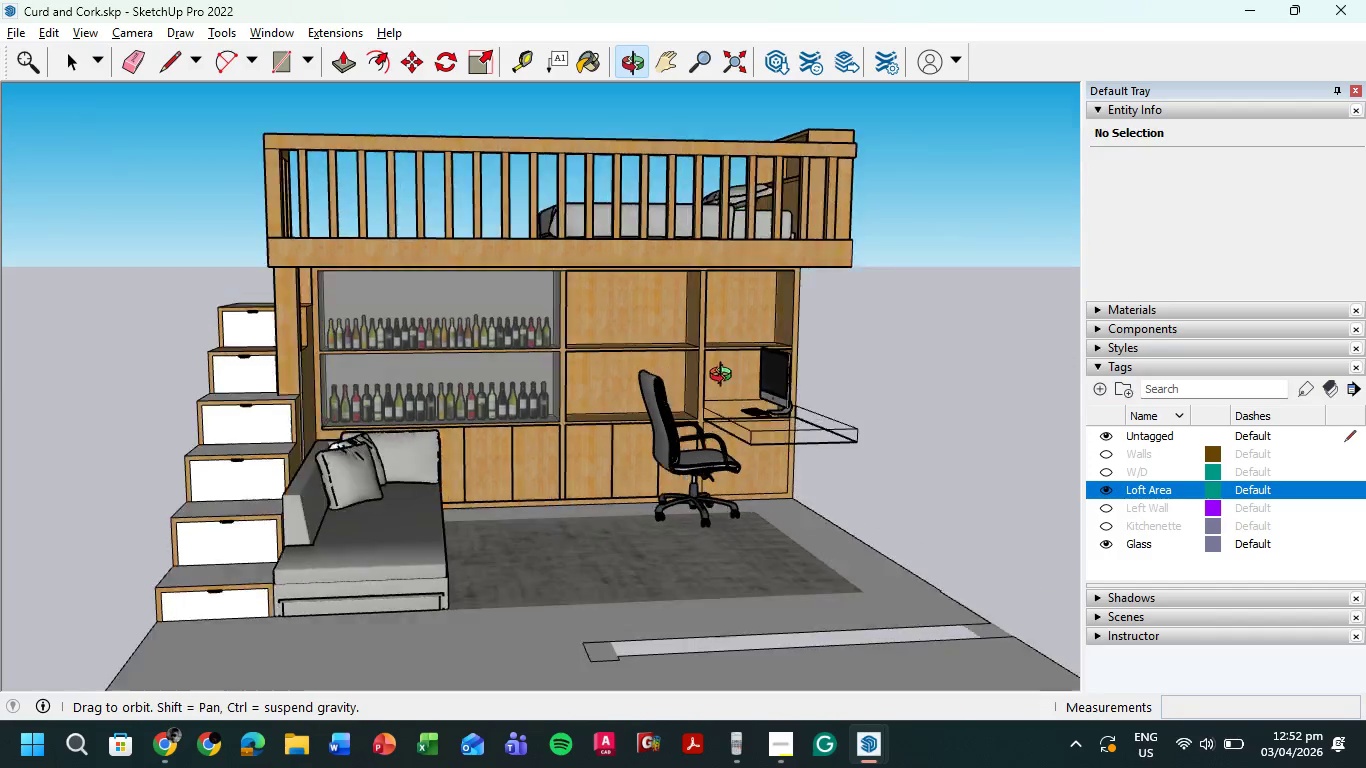 
wait(8.28)
 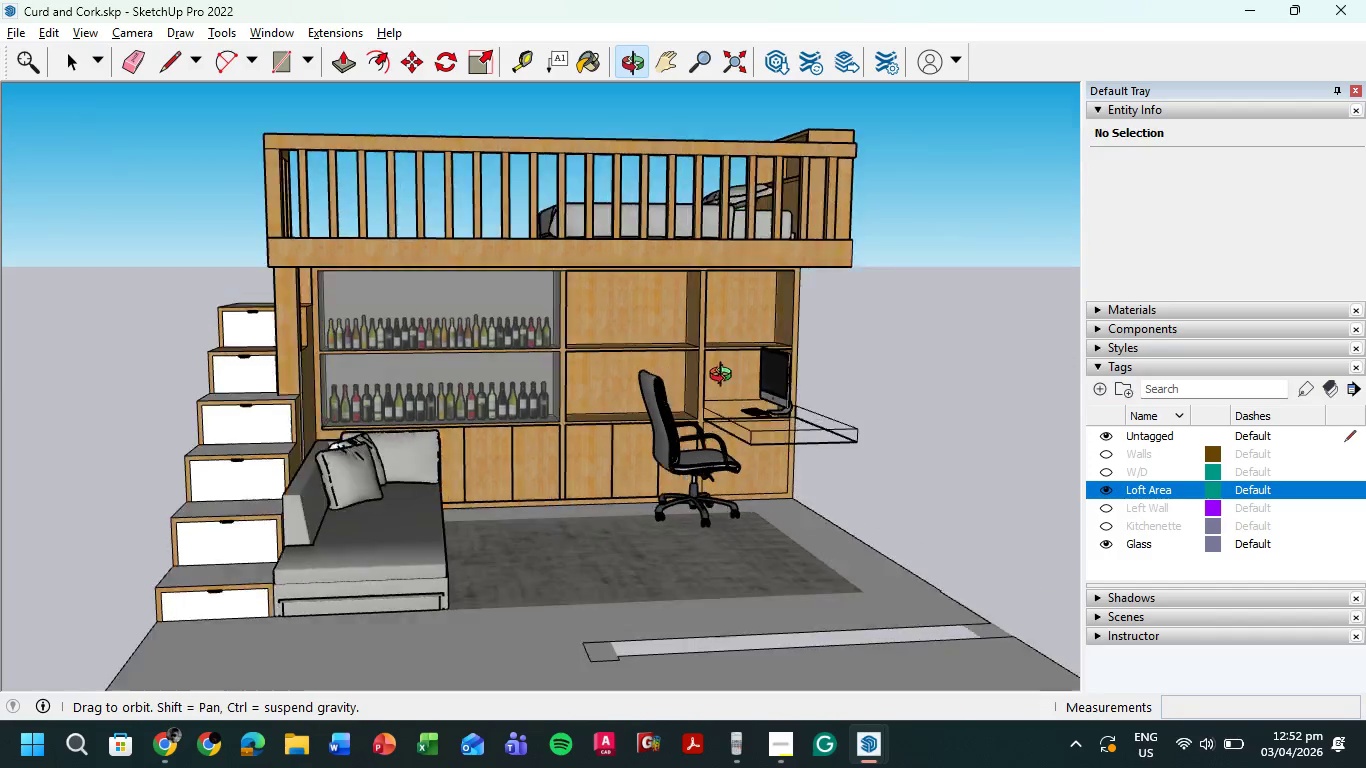 
left_click([1109, 453])
 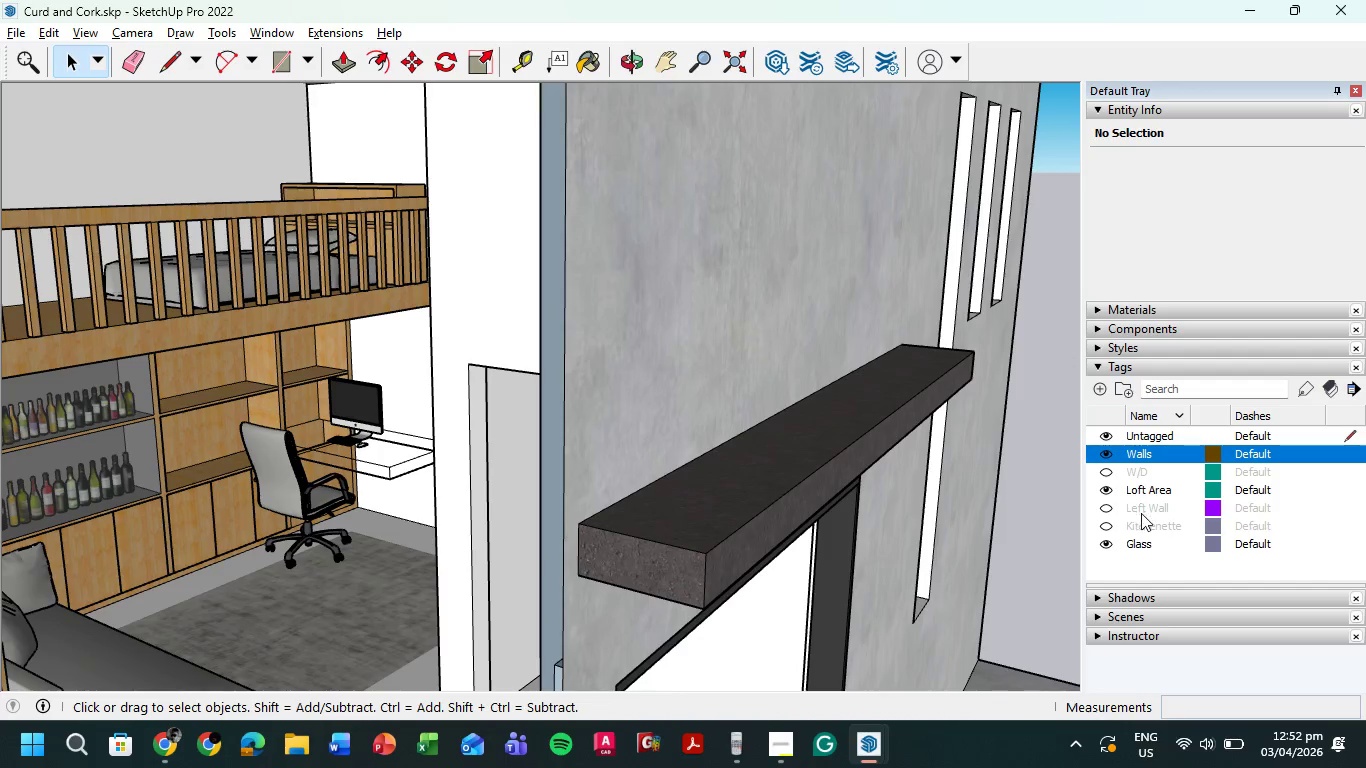 
left_click([1108, 523])
 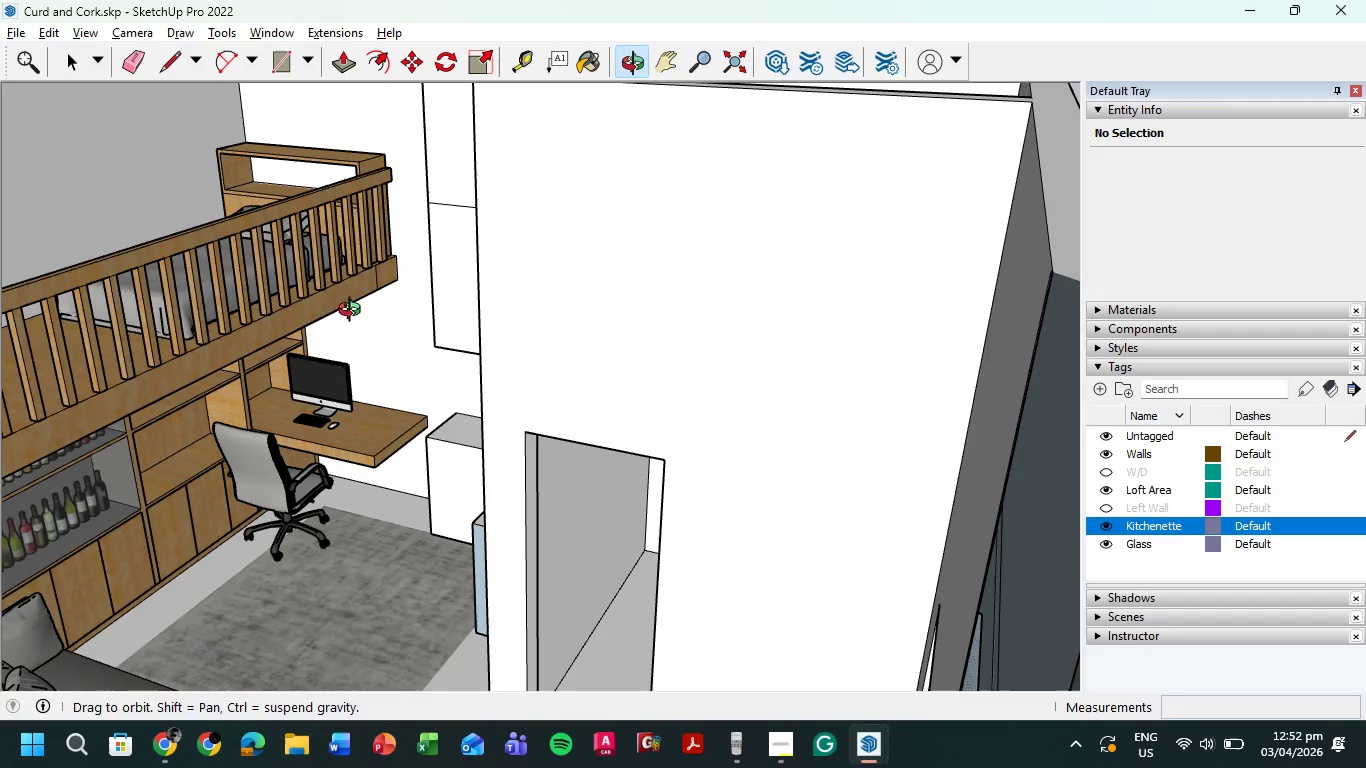 
hold_key(key=ShiftLeft, duration=0.45)
scroll: coordinate [512, 294], scroll_direction: up, amount: 8.0
 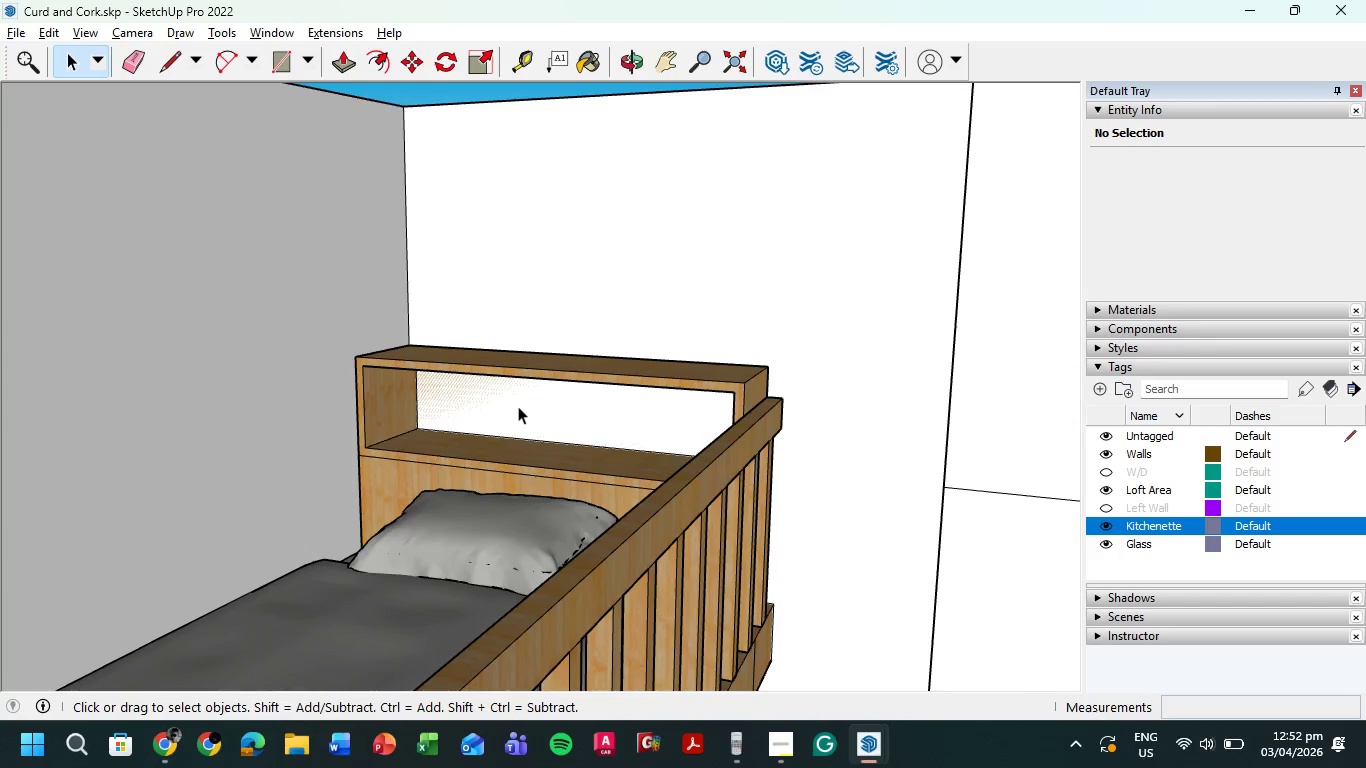 
left_click([523, 406])
 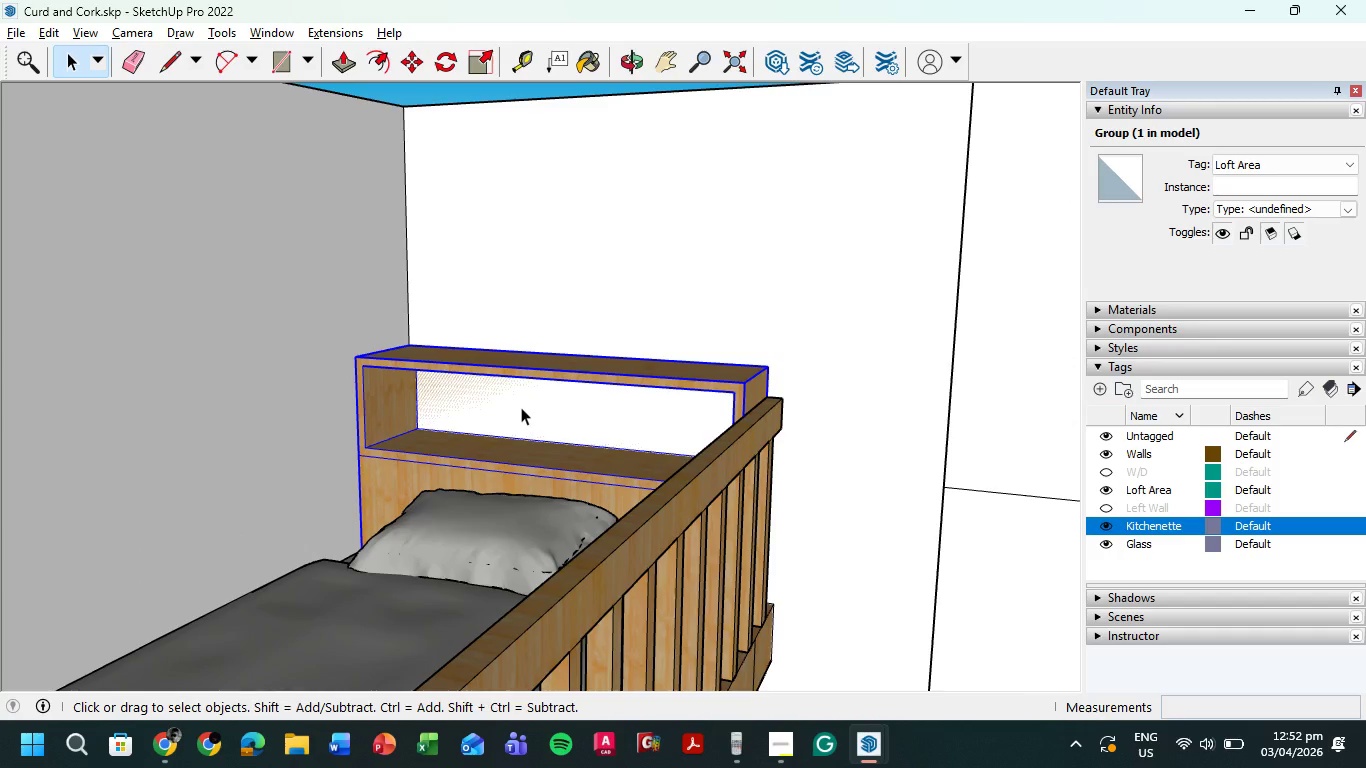 
key(M)
 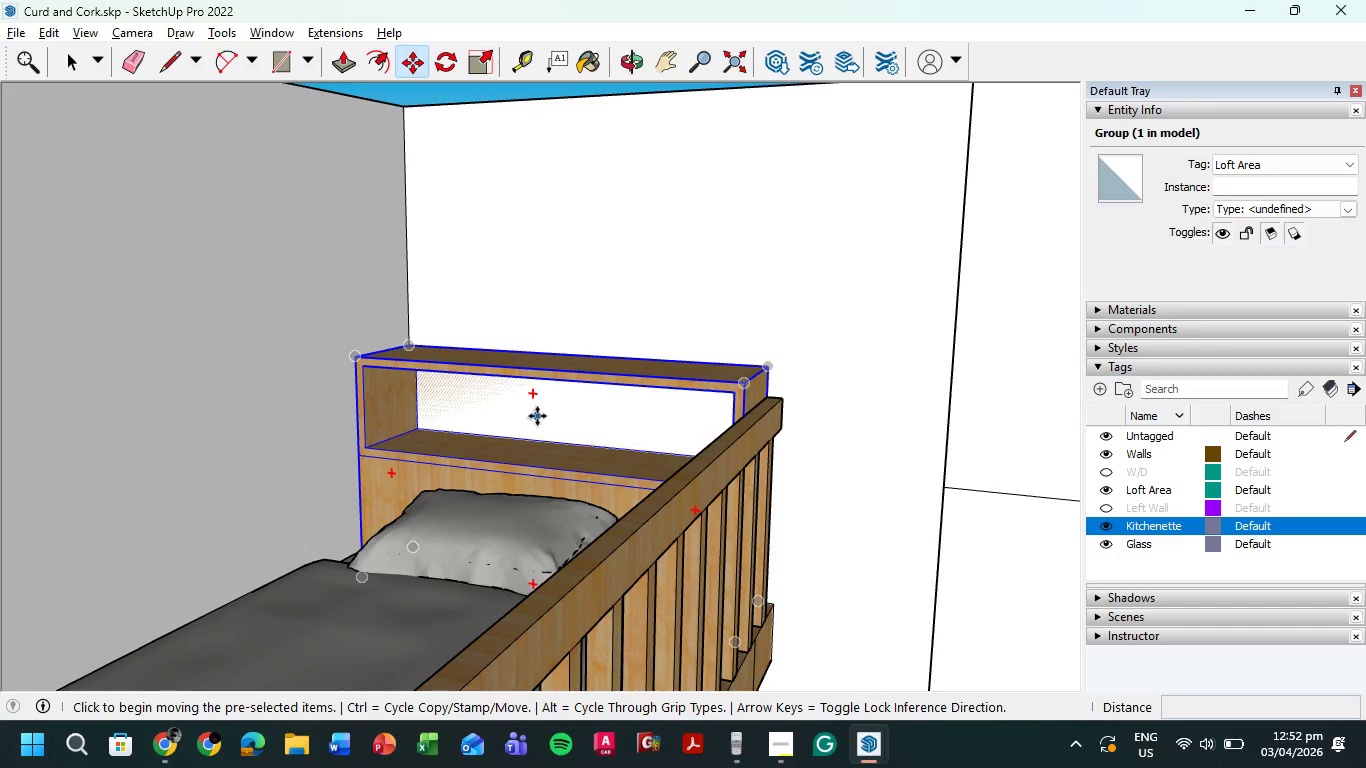 
left_click([537, 416])
 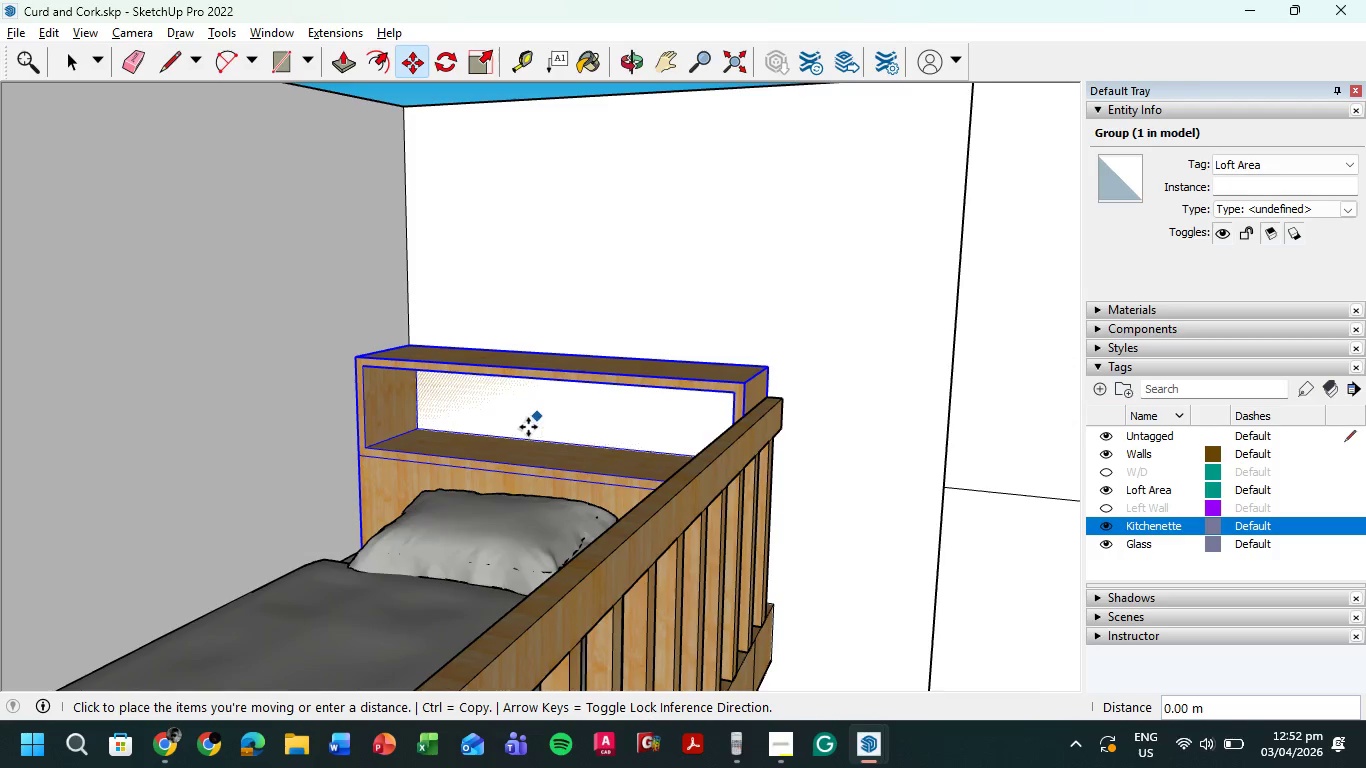 
wait(8.0)
 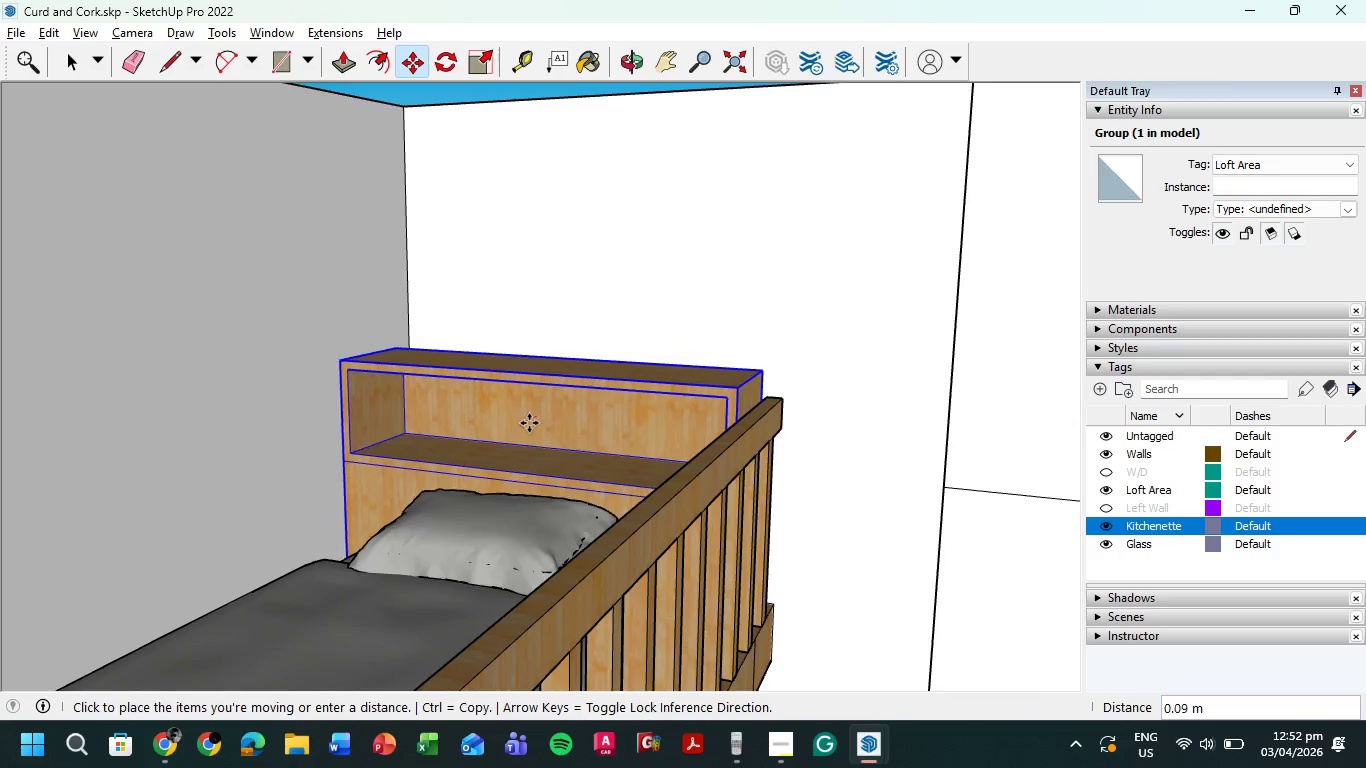 
left_click([527, 430])
 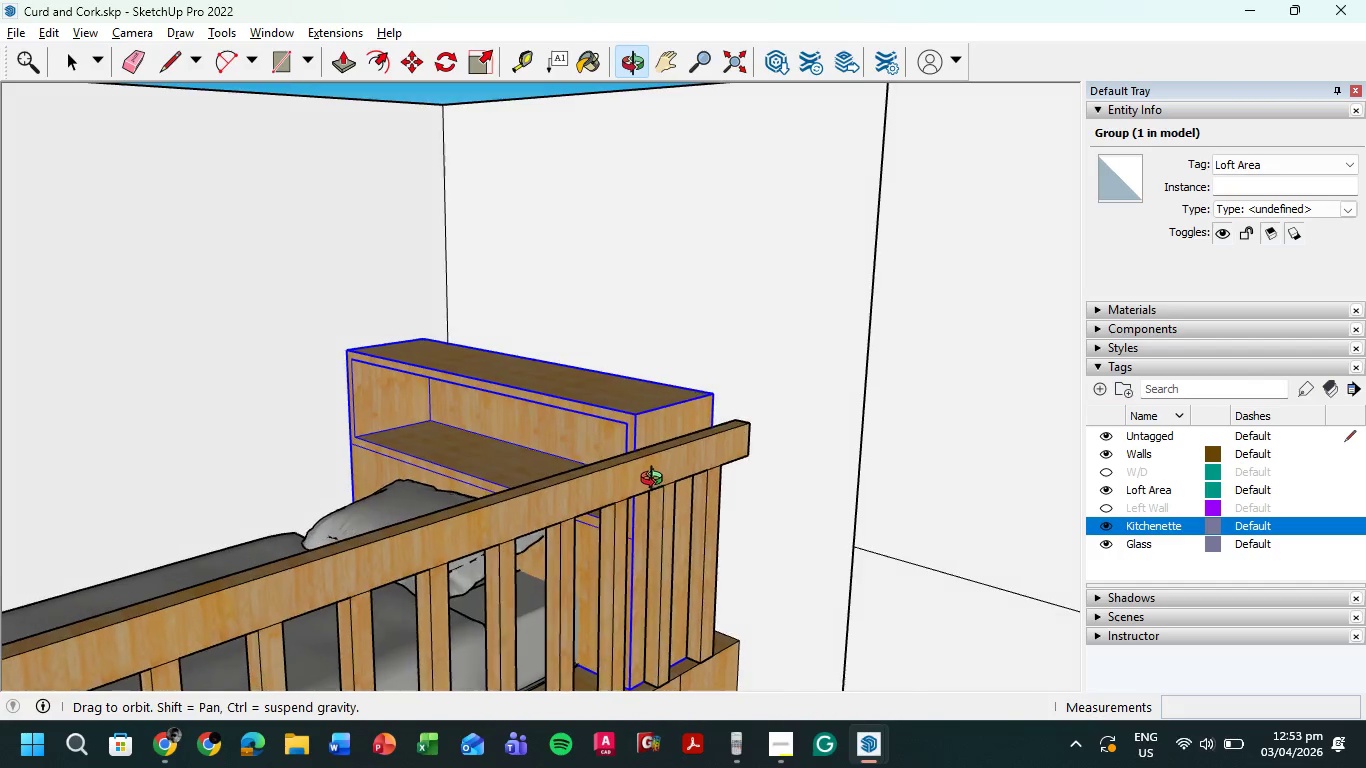 
scroll: coordinate [657, 356], scroll_direction: up, amount: 6.0
 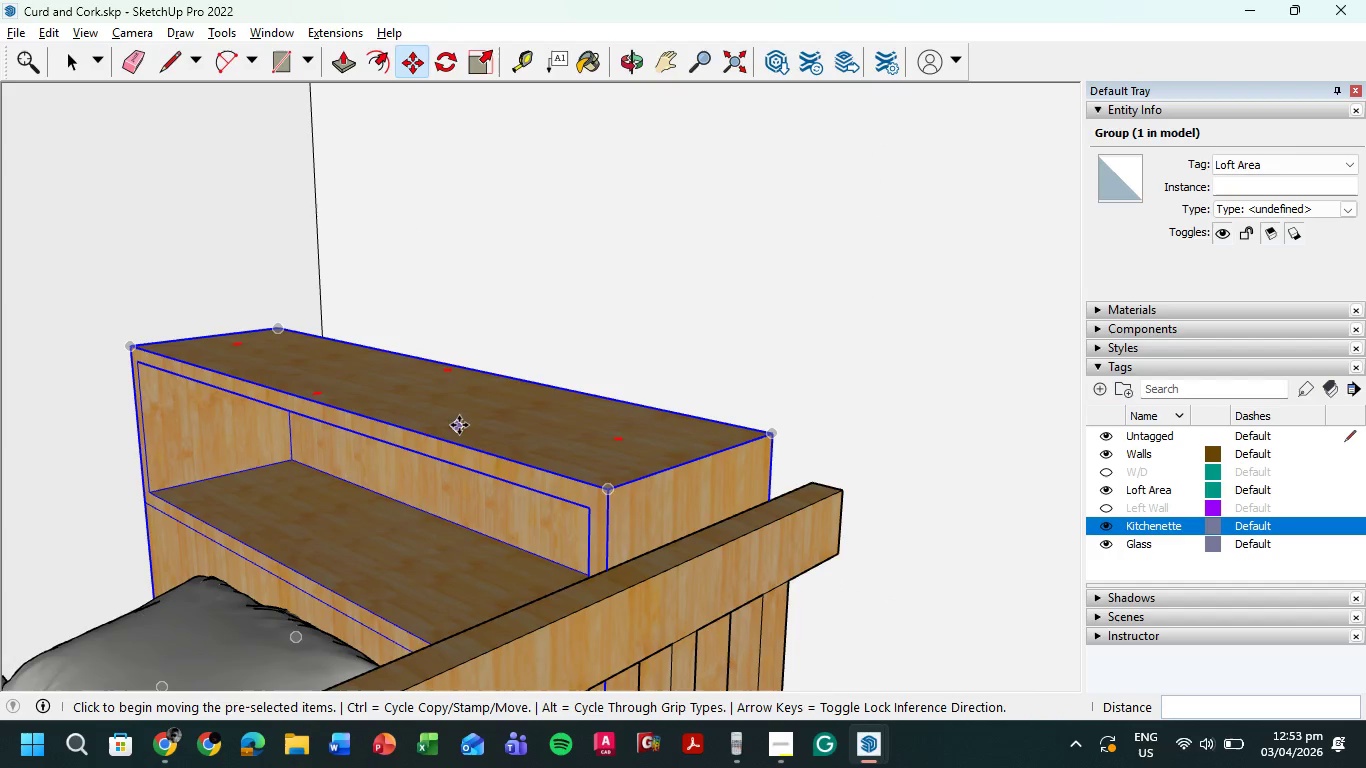 
left_click([464, 419])
 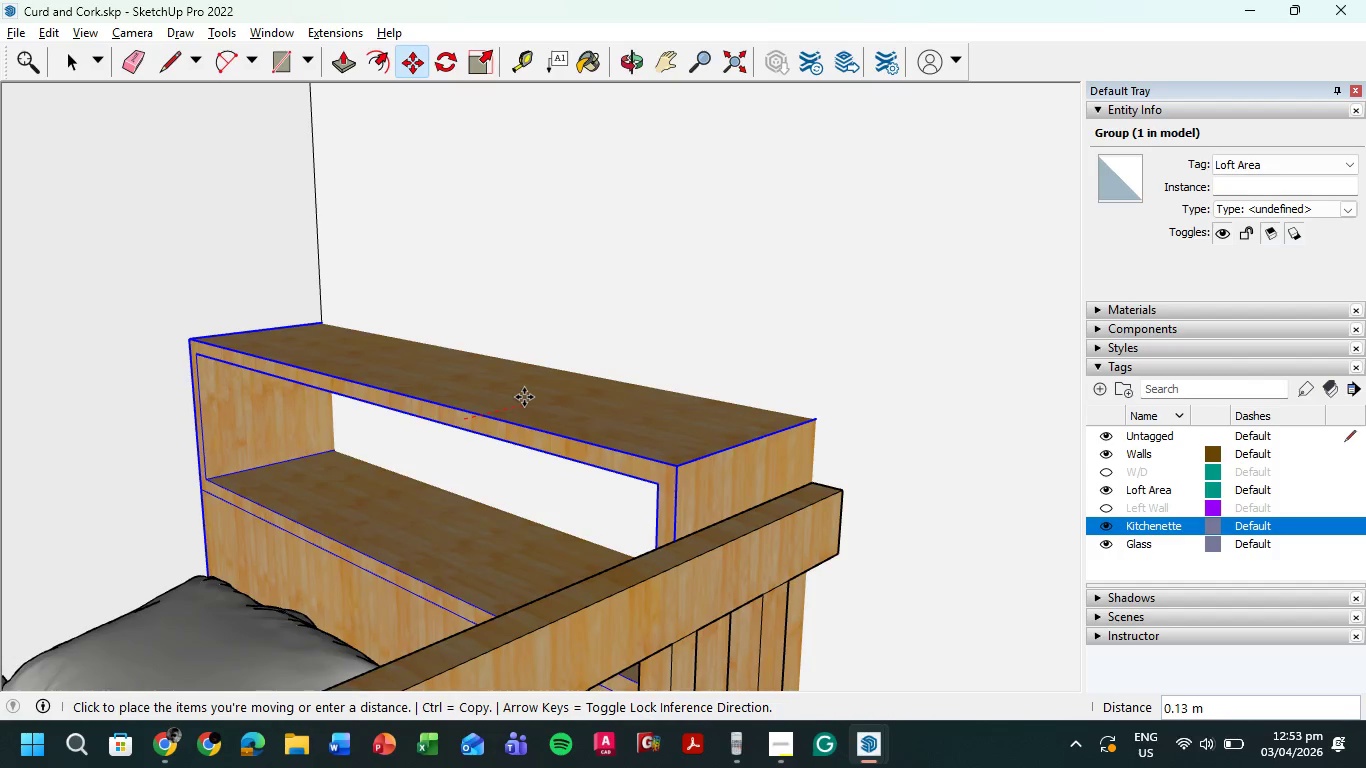 
left_click([516, 399])
 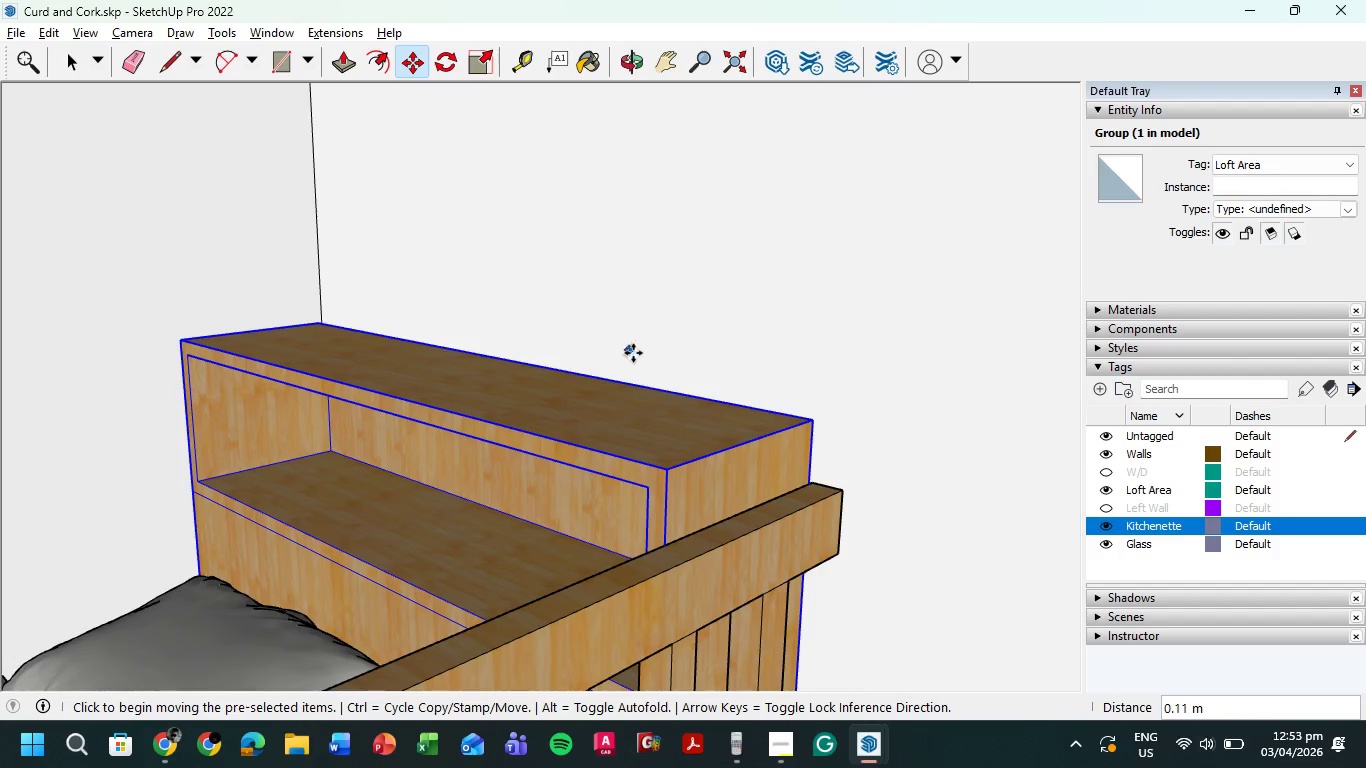 
scroll: coordinate [615, 400], scroll_direction: down, amount: 7.0
 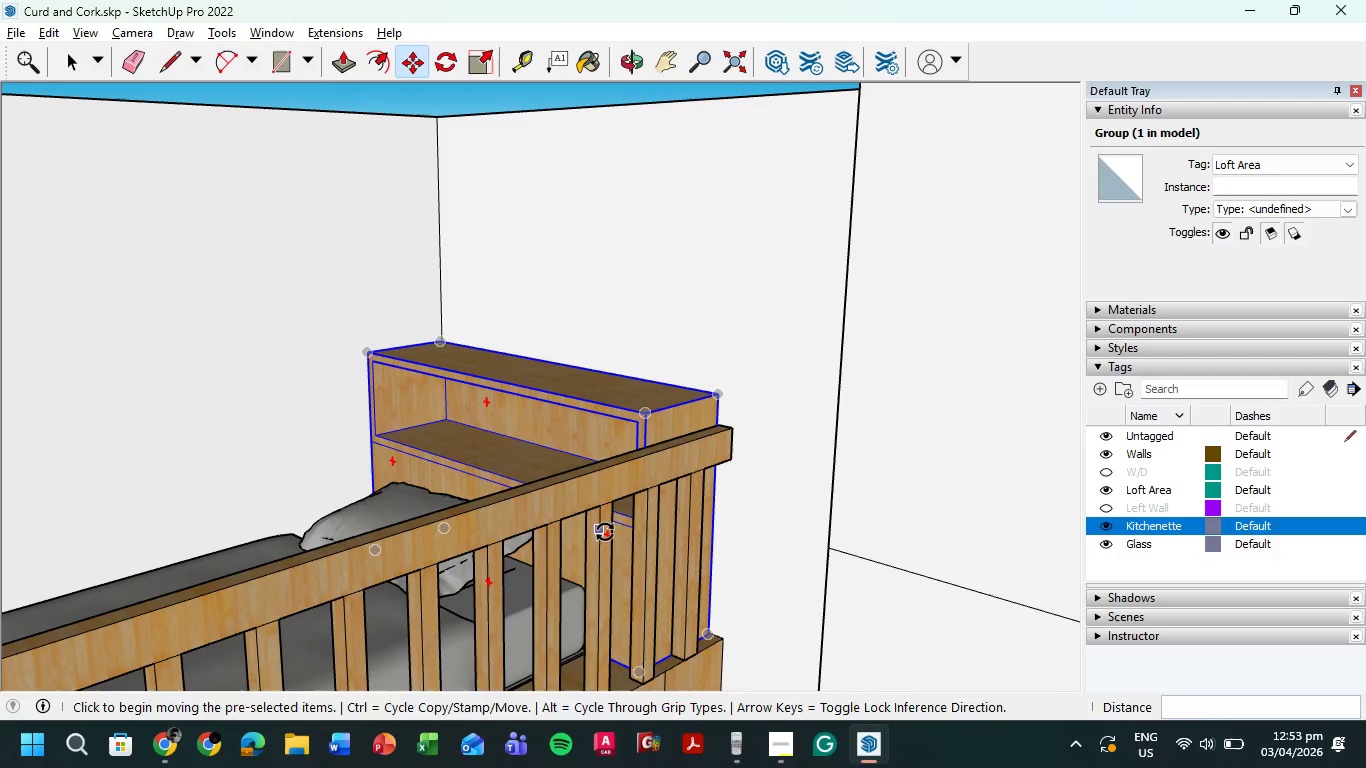 
hold_key(key=ShiftLeft, duration=0.47)
 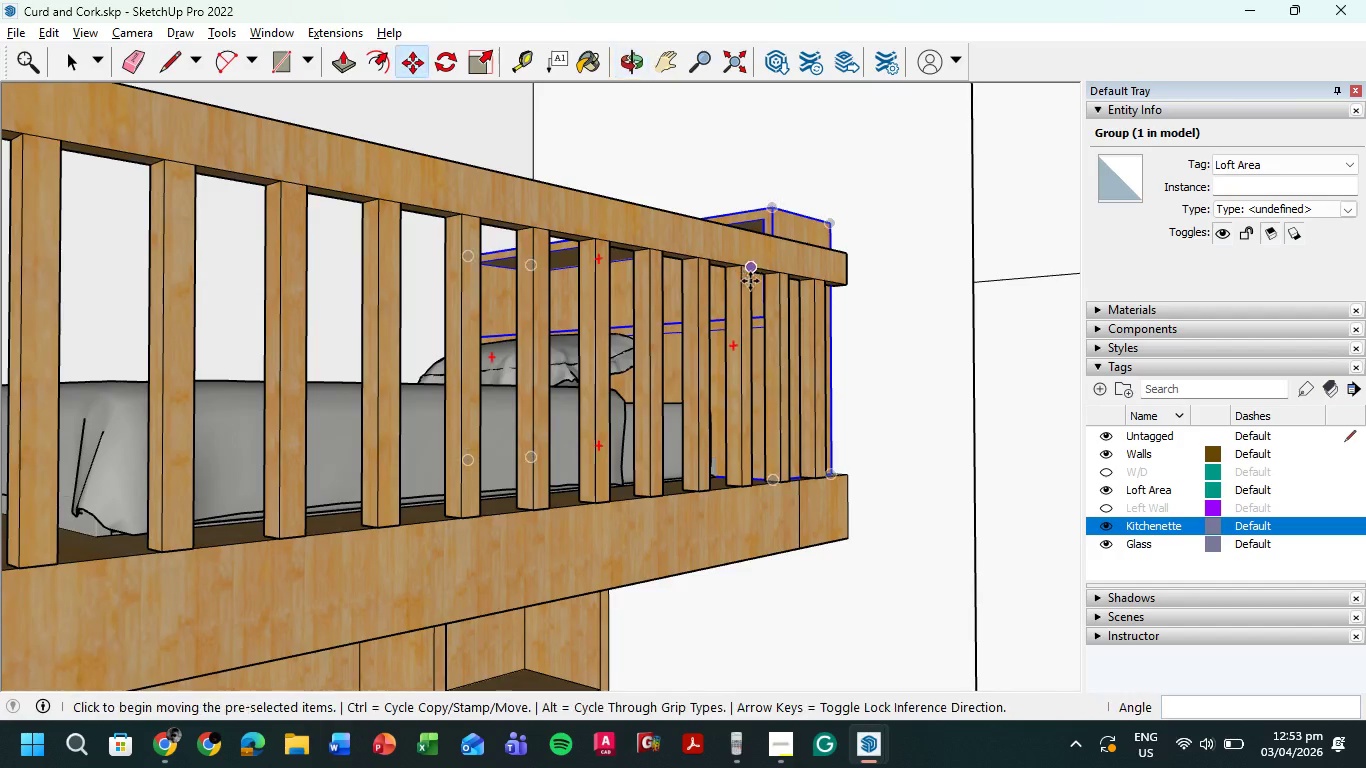 
hold_key(key=ShiftLeft, duration=0.42)
 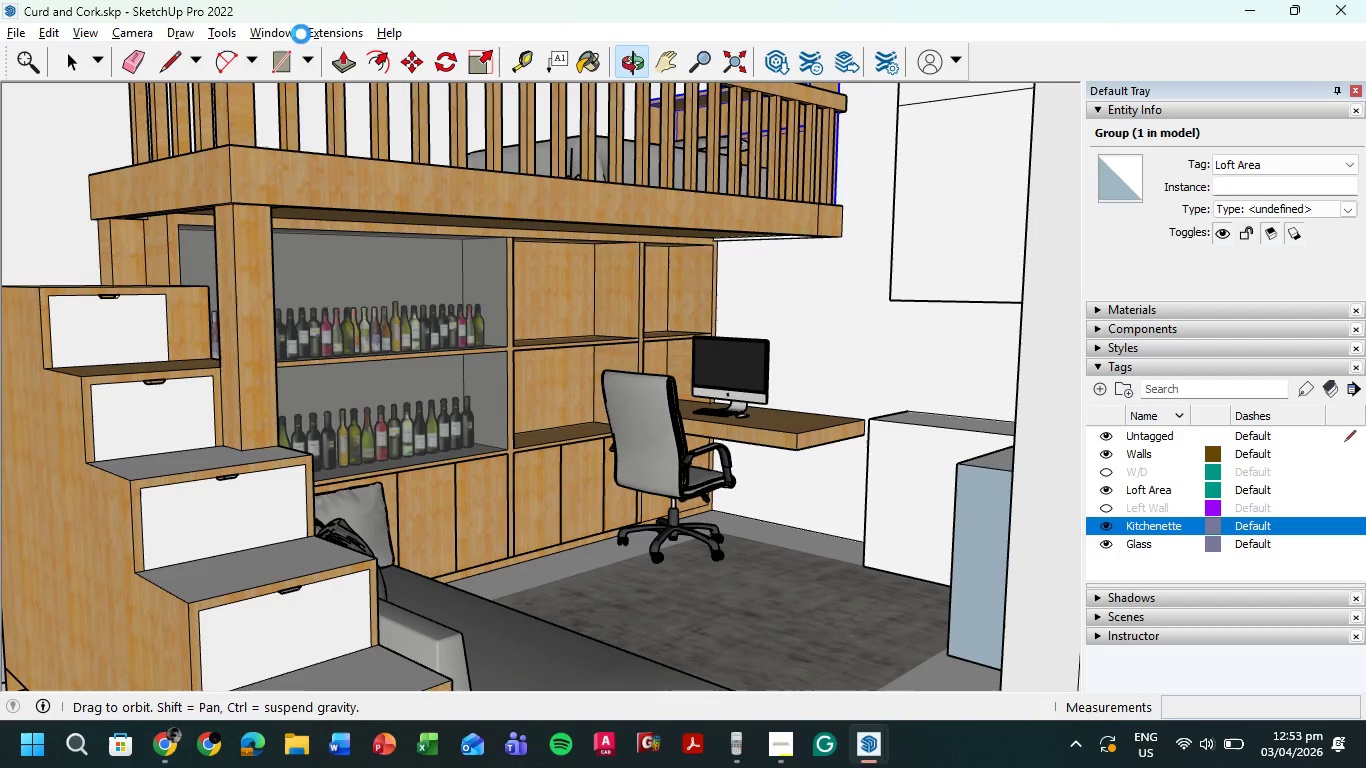 
scroll: coordinate [729, 406], scroll_direction: down, amount: 9.0
 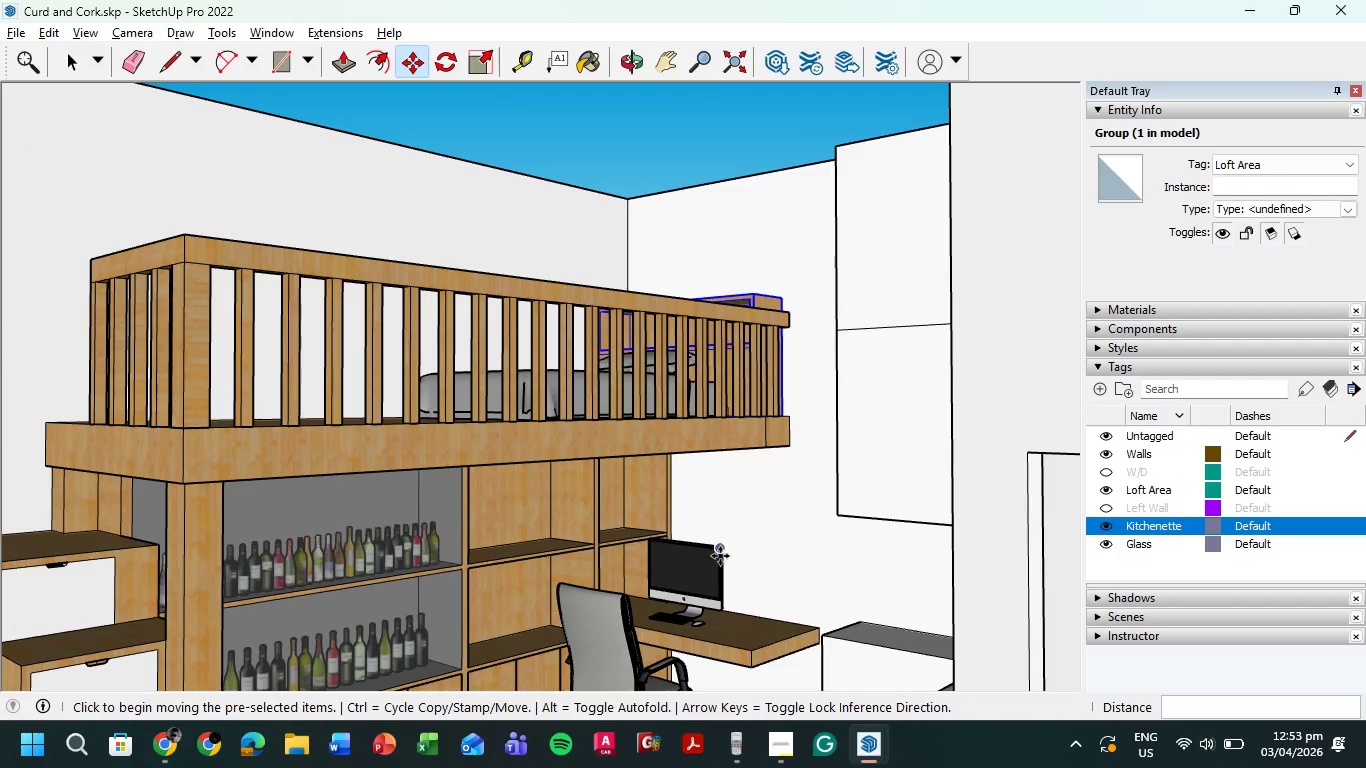 
scroll: coordinate [149, 35], scroll_direction: up, amount: 3.0
 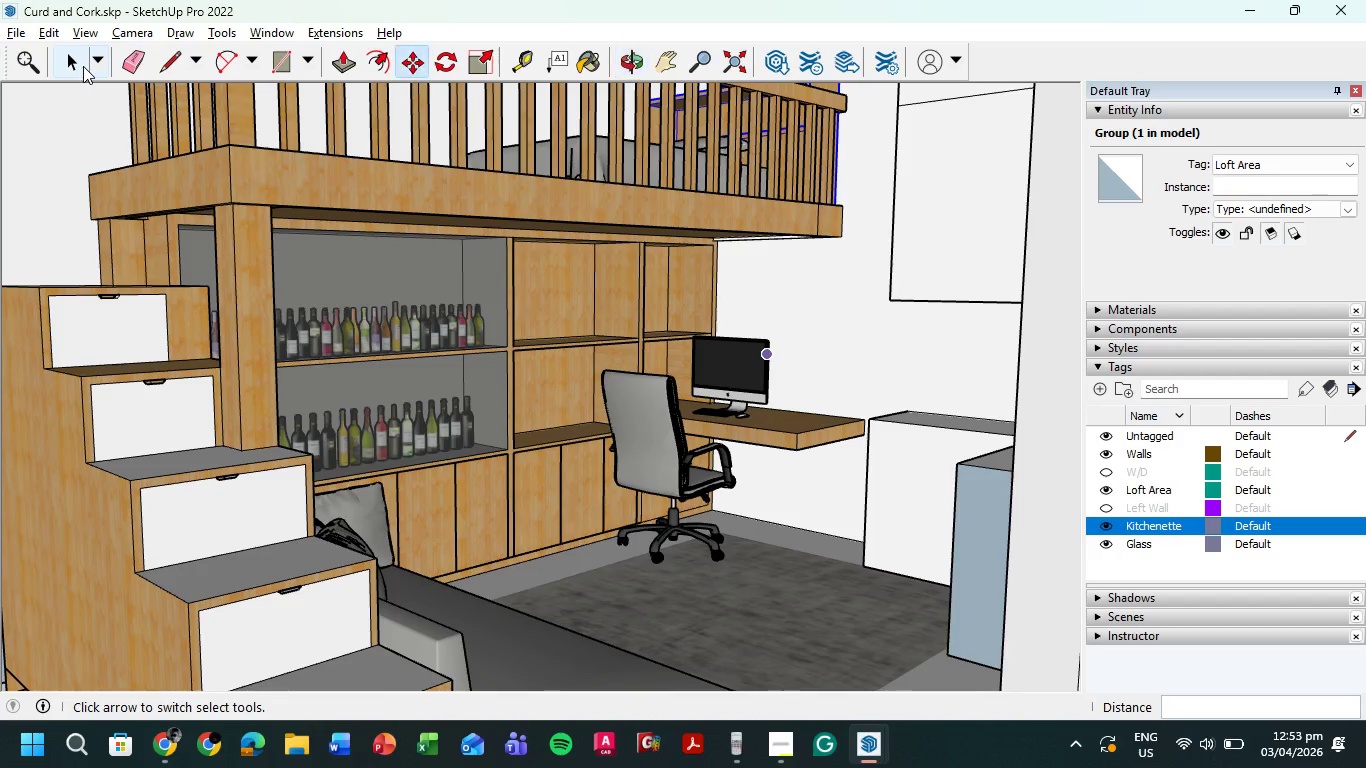 
left_click([76, 66])
 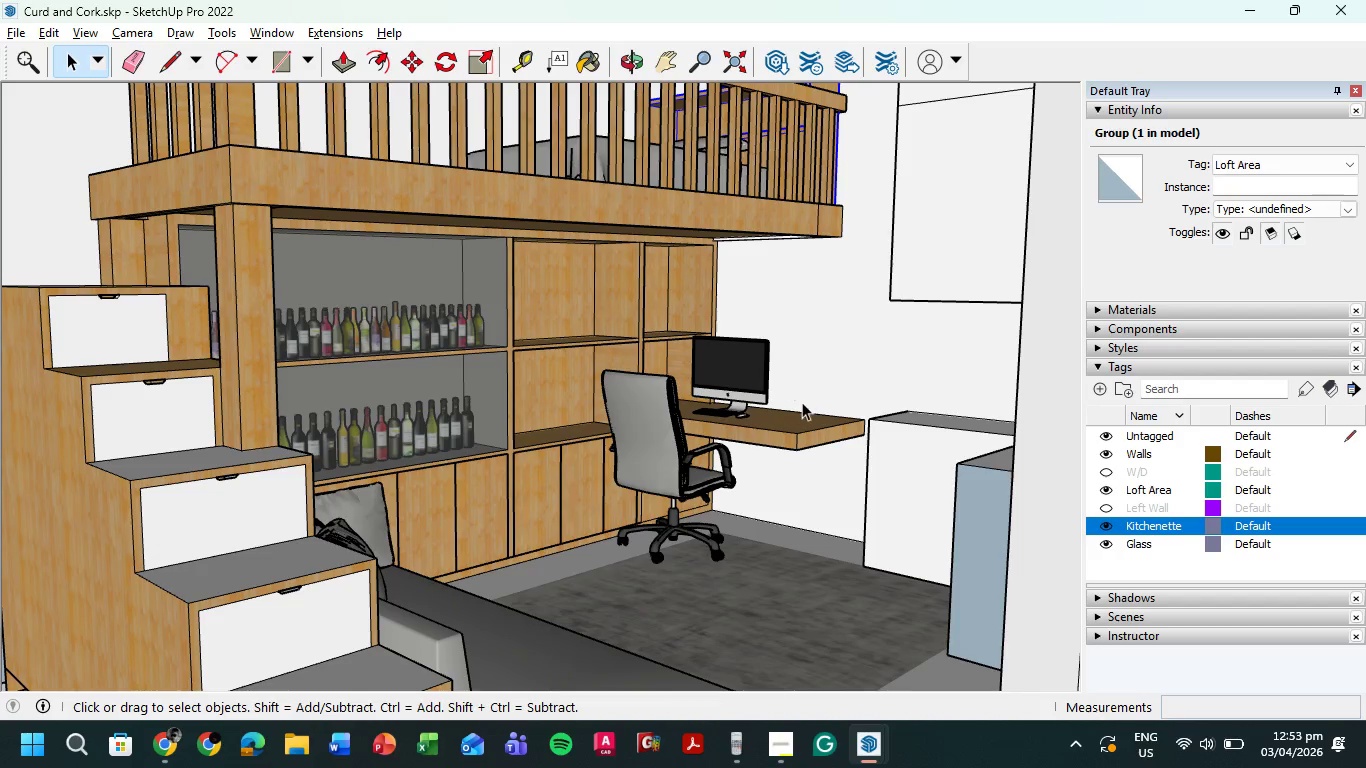 
left_click([770, 423])
 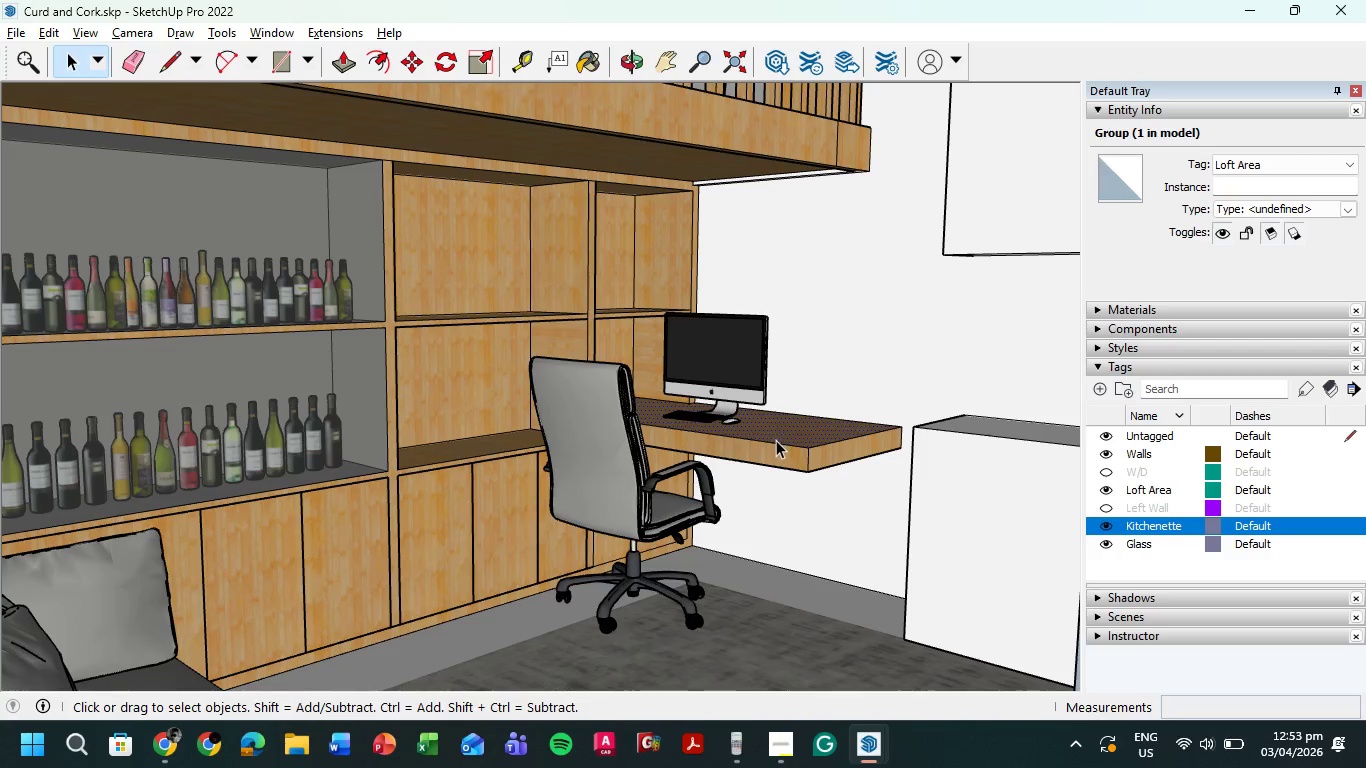 
scroll: coordinate [772, 402], scroll_direction: up, amount: 4.0
 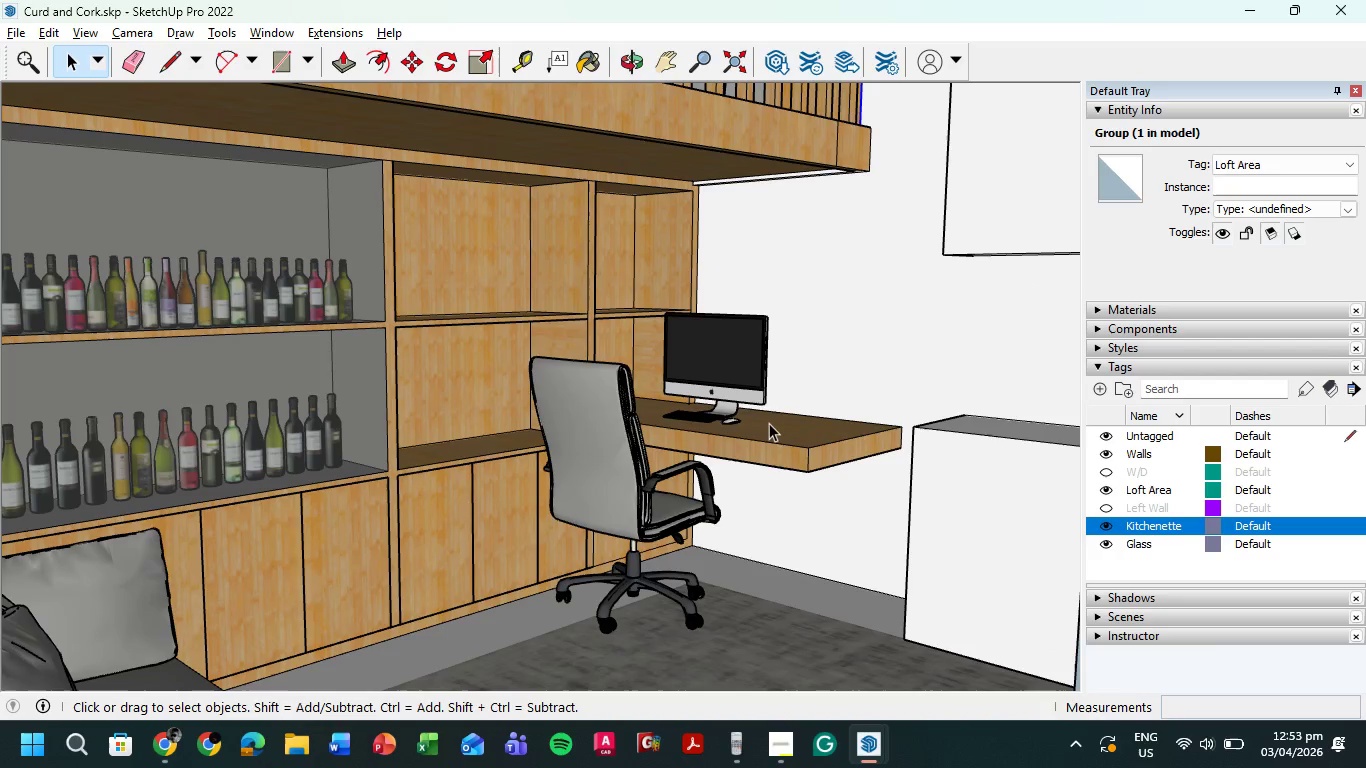 
hold_key(key=ShiftLeft, duration=1.5)
double_click([790, 428])
 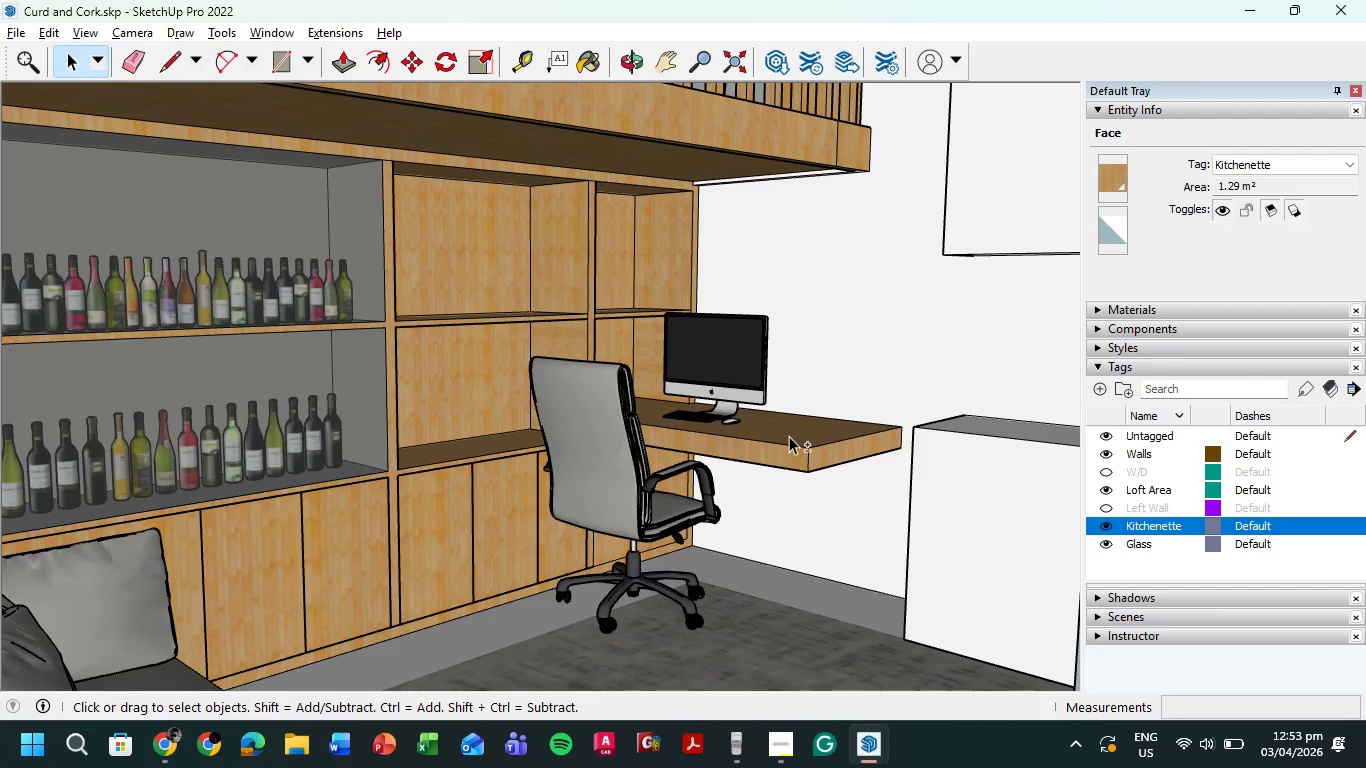 
left_click([791, 434])
 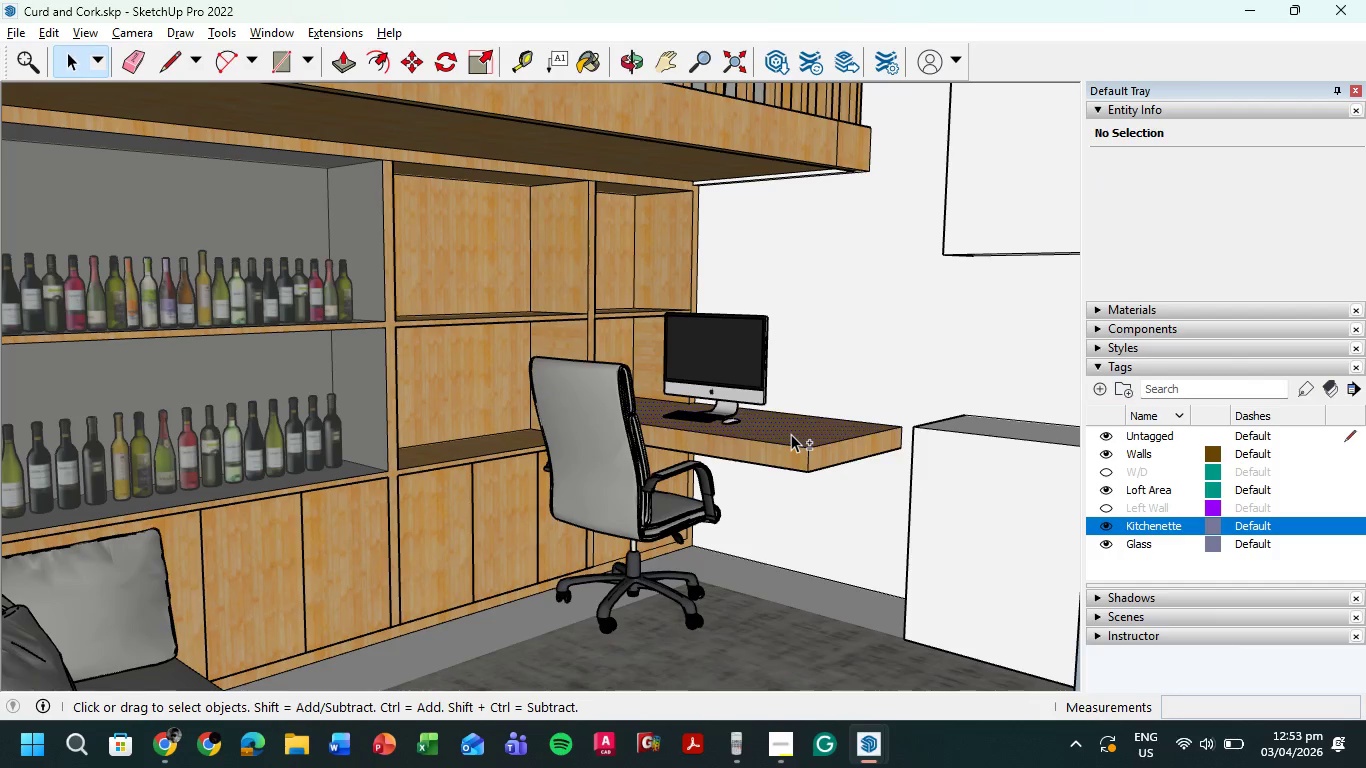 
double_click([791, 434])
 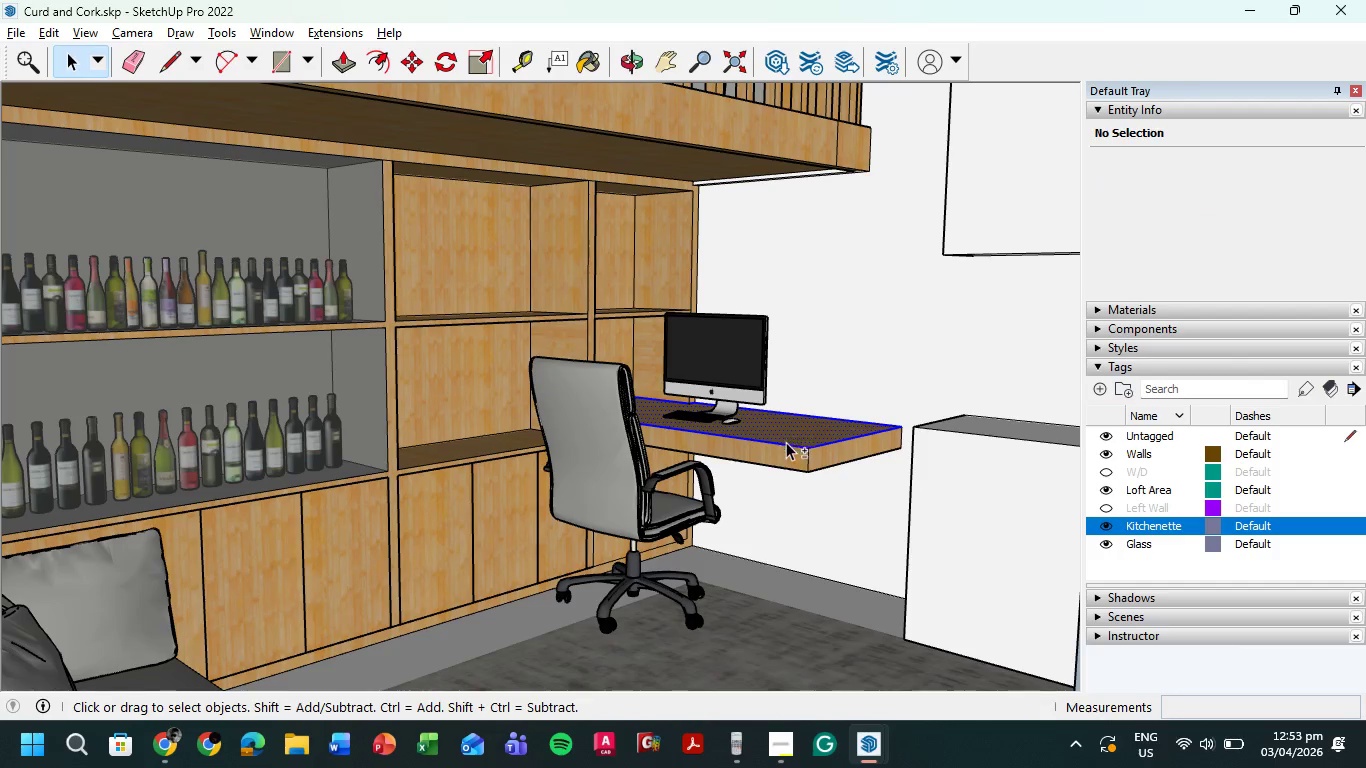 
key(Shift+ShiftLeft)
 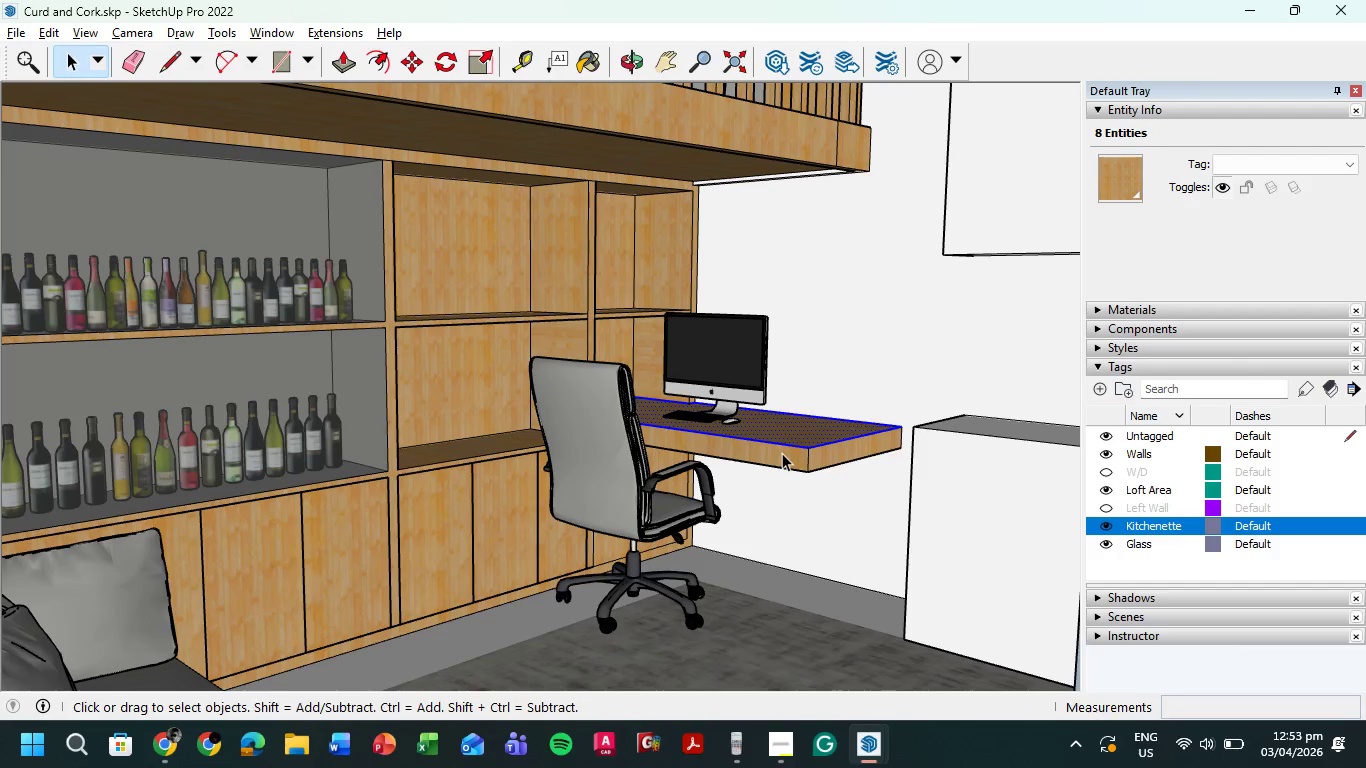 
hold_key(key=ShiftLeft, duration=1.51)
double_click([782, 453])
 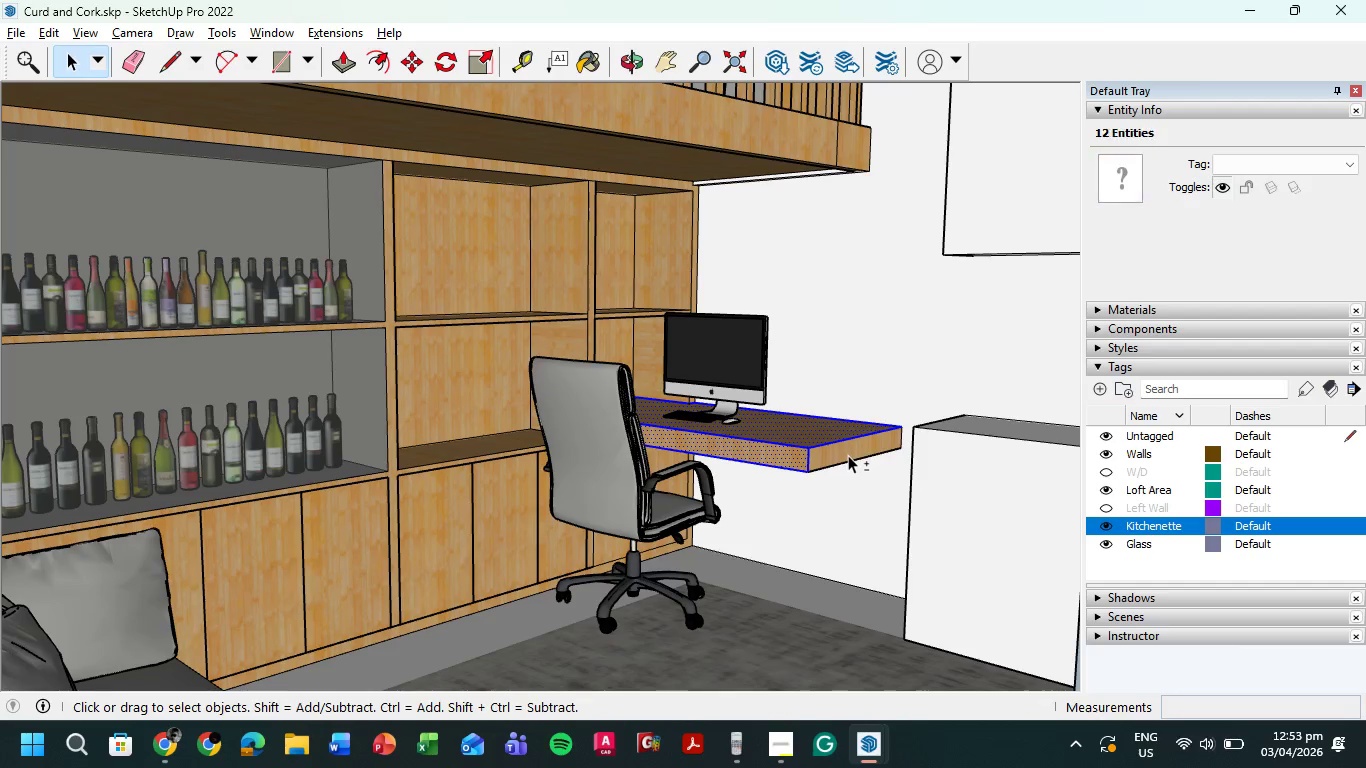 
left_click([849, 455])
 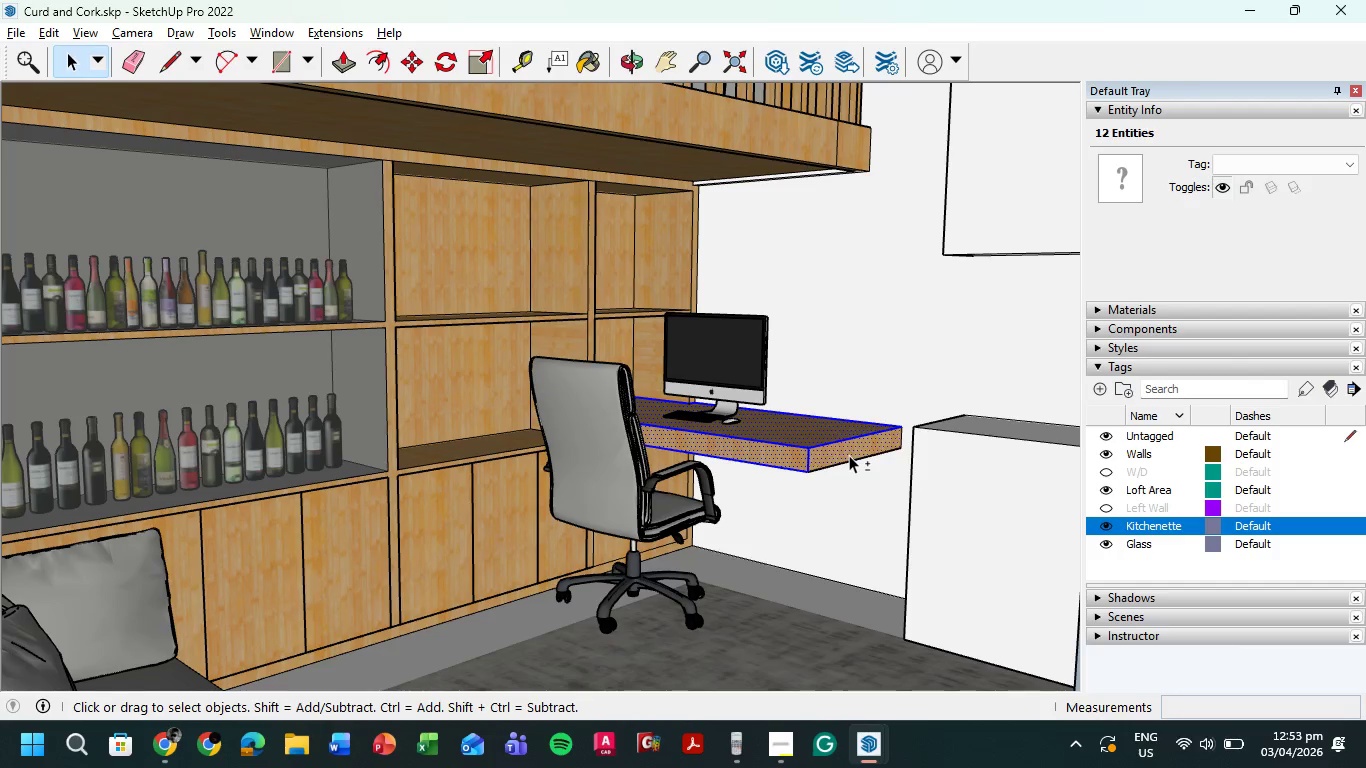 
double_click([849, 455])
 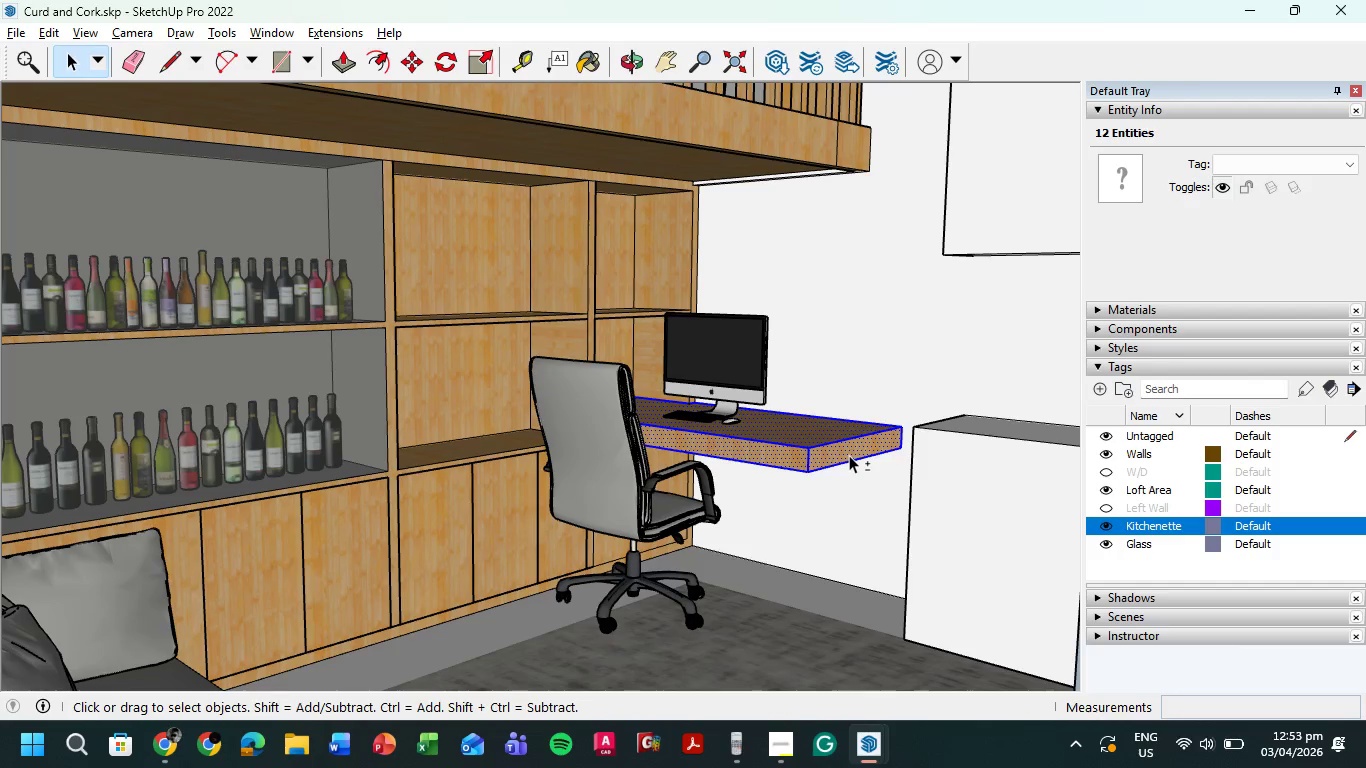 
key(Shift+ShiftLeft)
 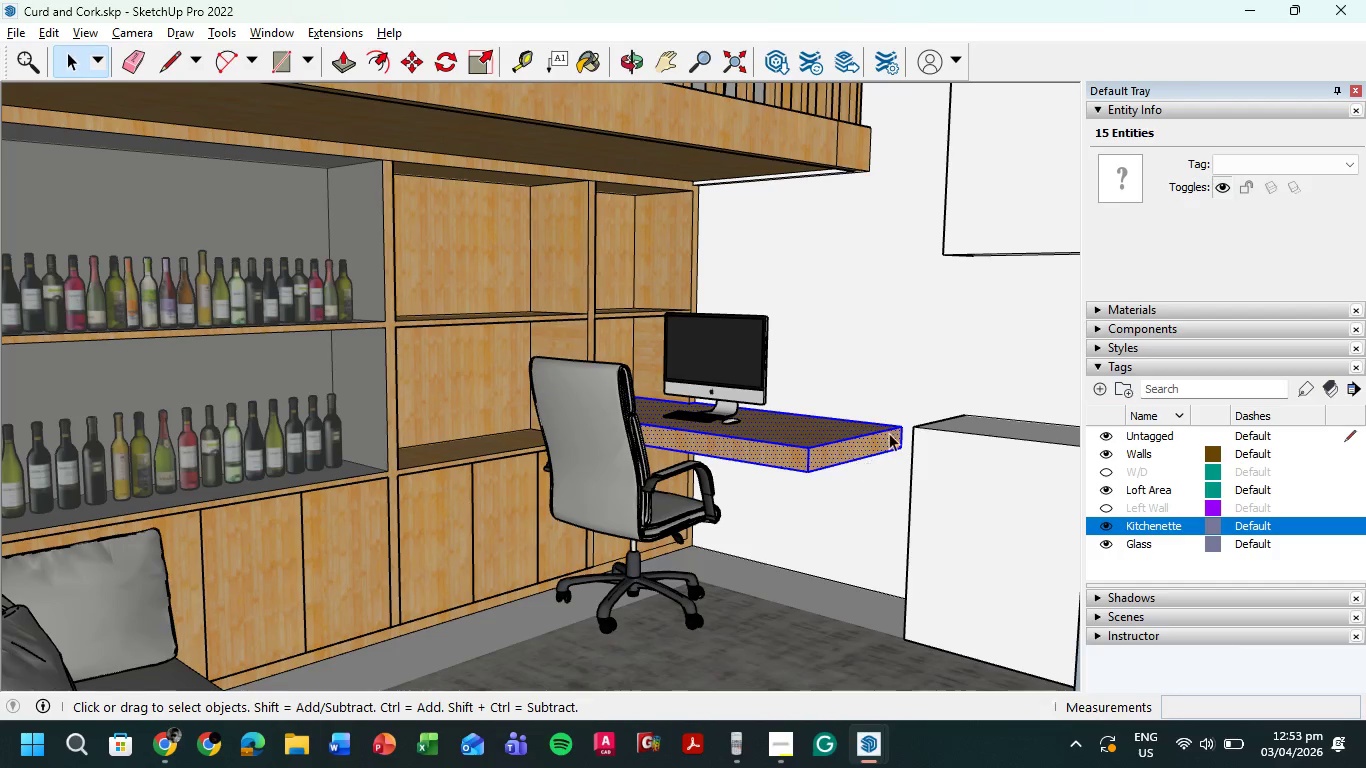 
key(Shift+ShiftLeft)
 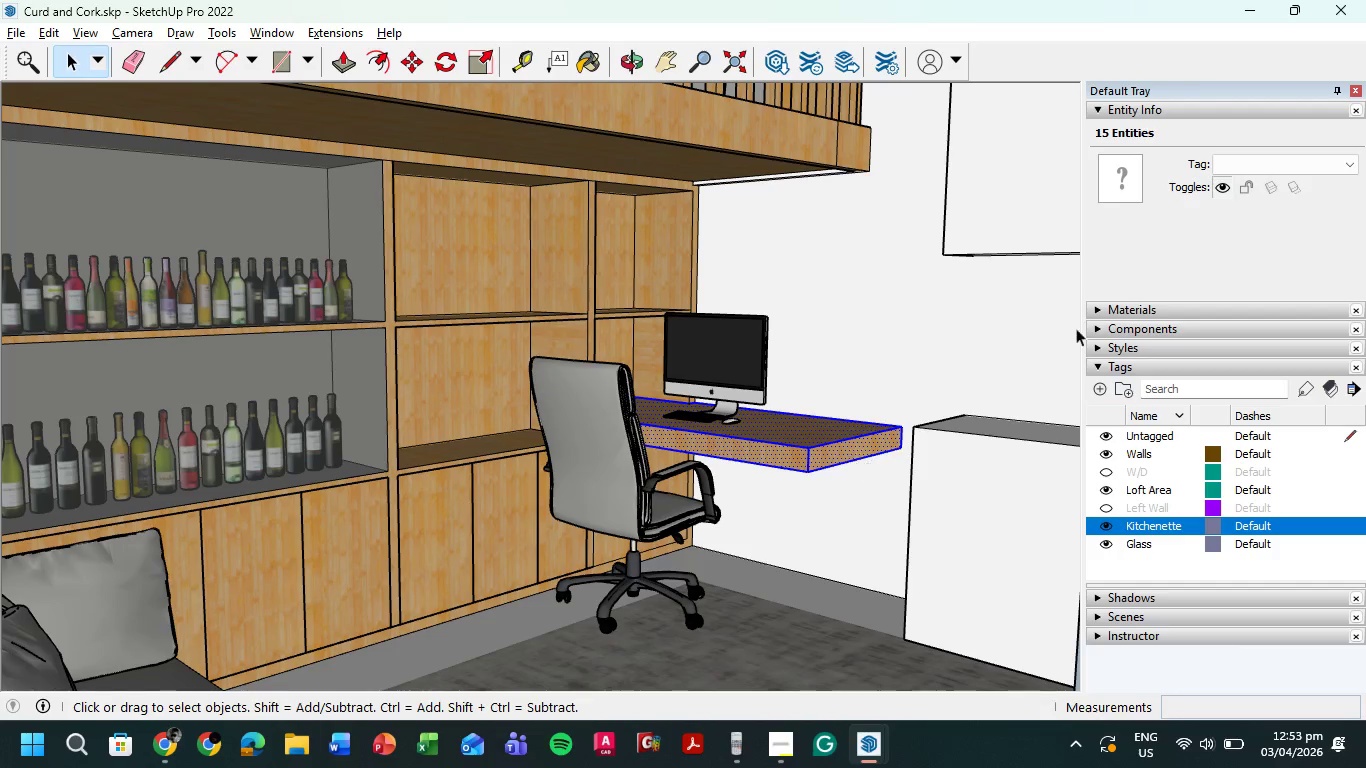 
key(Shift+ShiftLeft)
 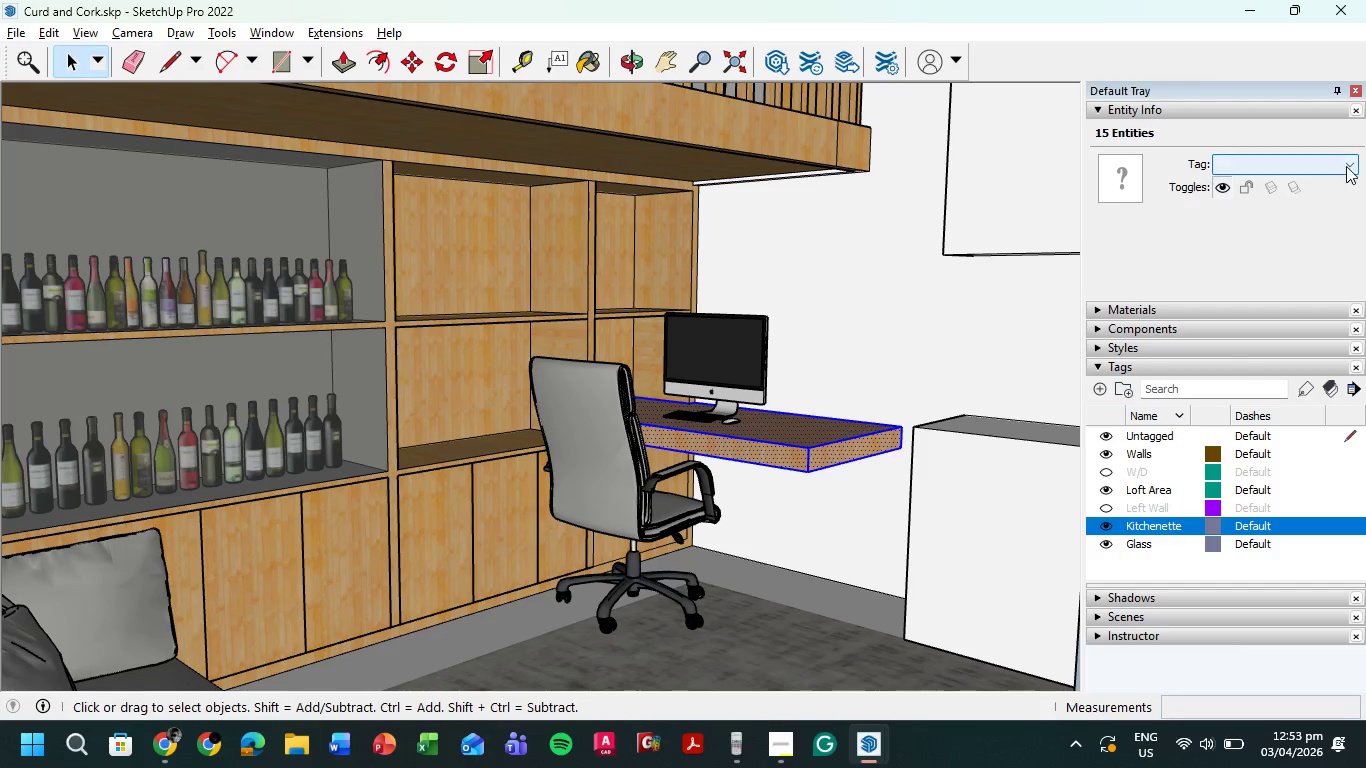 
left_click([1355, 166])
 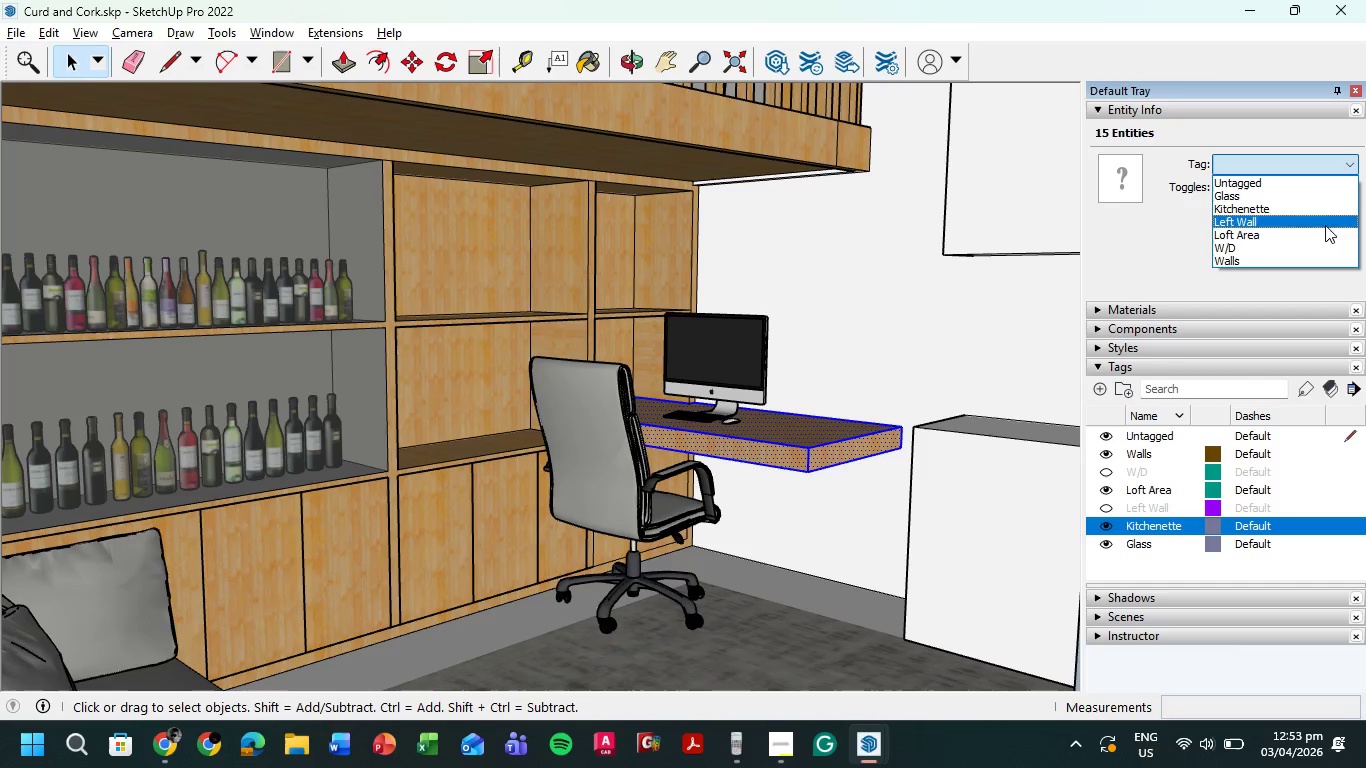 
left_click([1319, 237])
 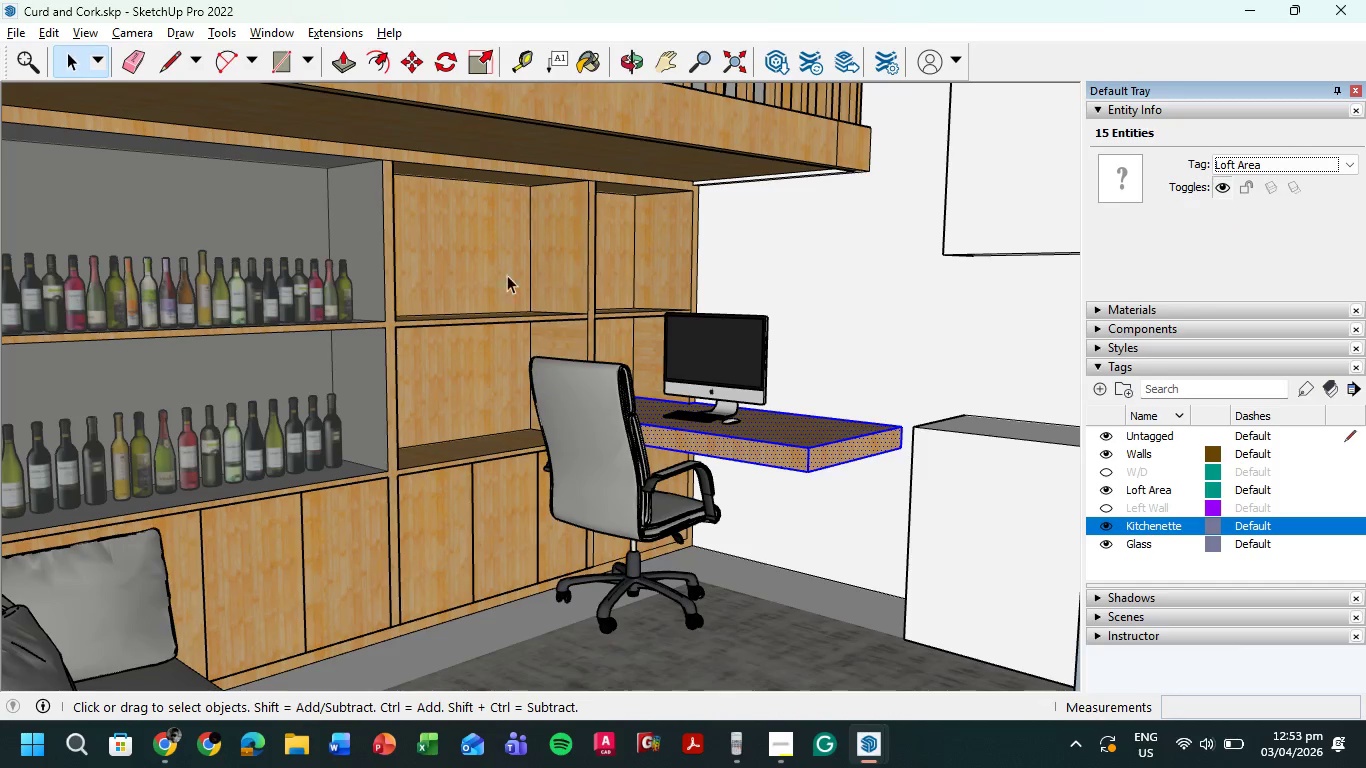 
scroll: coordinate [621, 316], scroll_direction: down, amount: 12.0
 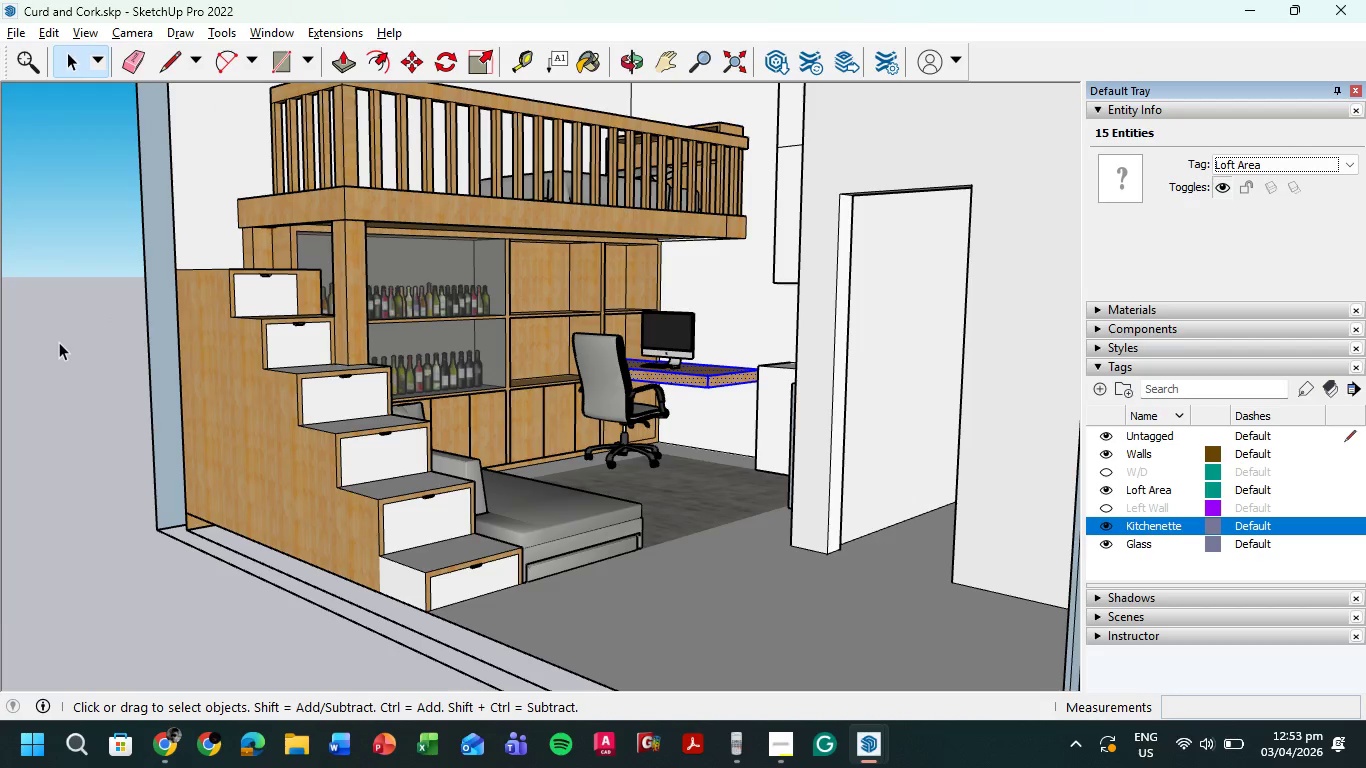 
double_click([59, 342])
 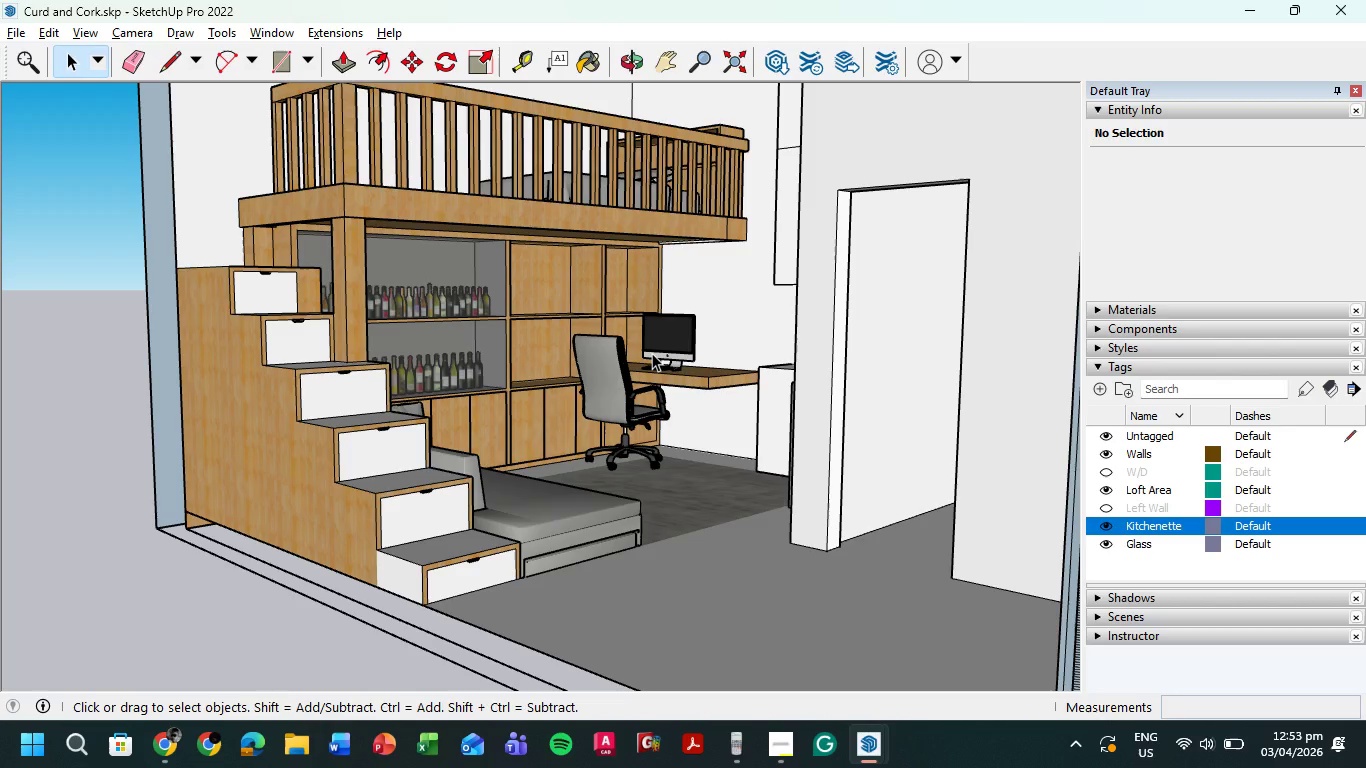 
wait(19.06)
 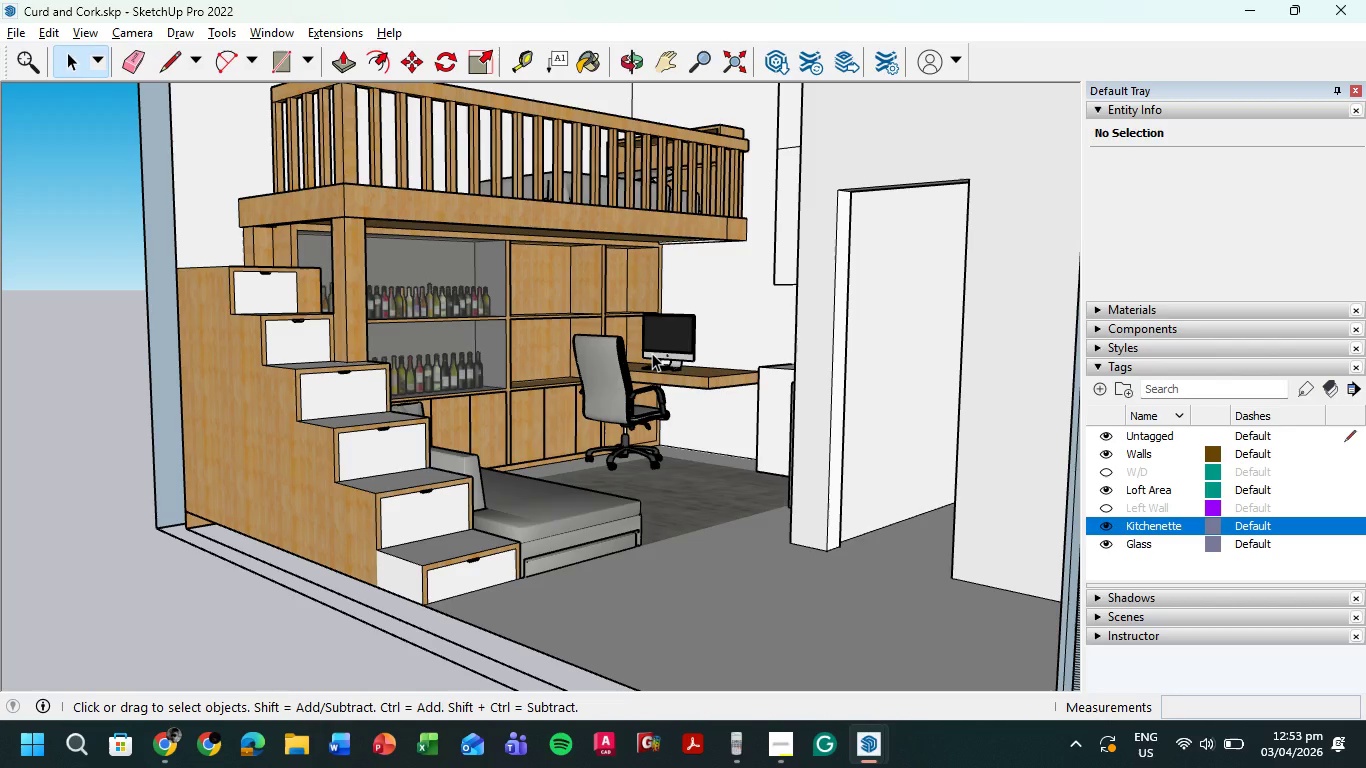 
hold_key(key=ShiftLeft, duration=0.44)
 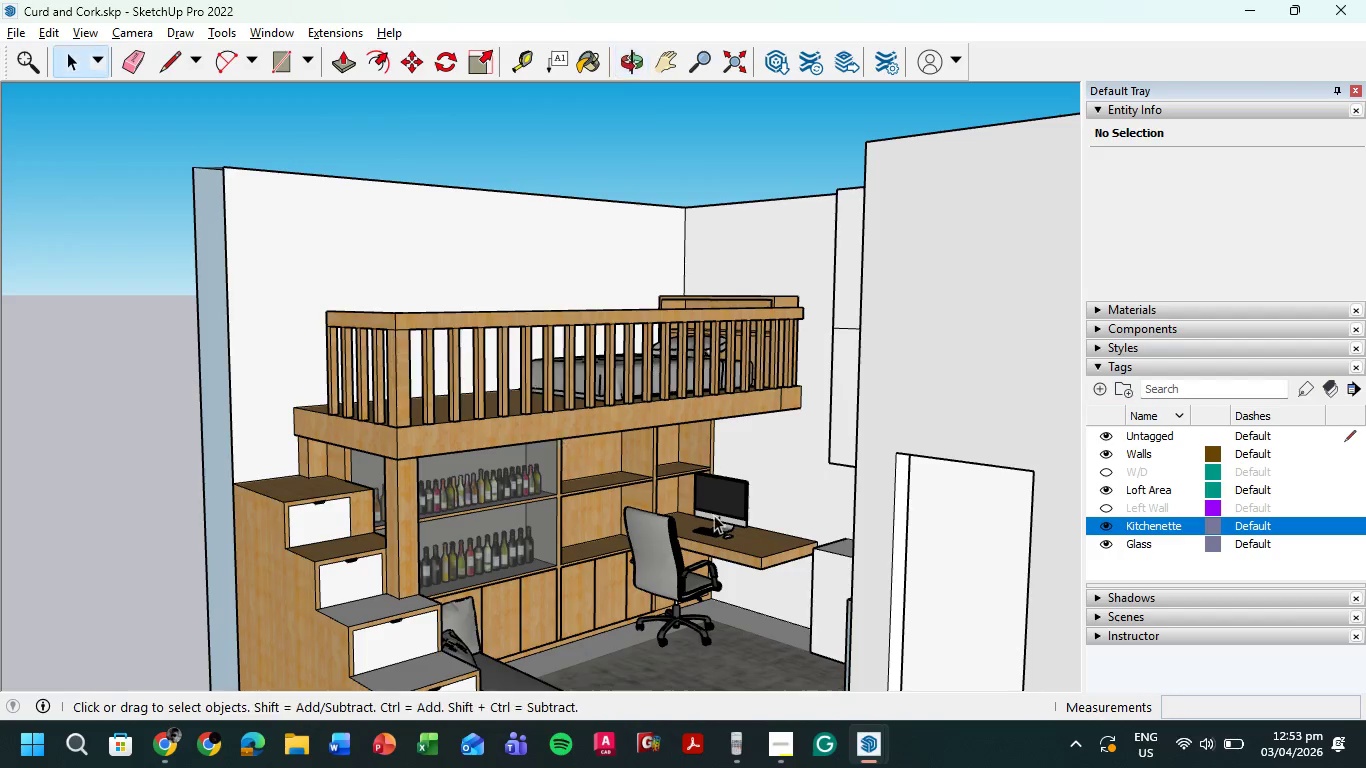 
hold_key(key=ShiftLeft, duration=0.41)
 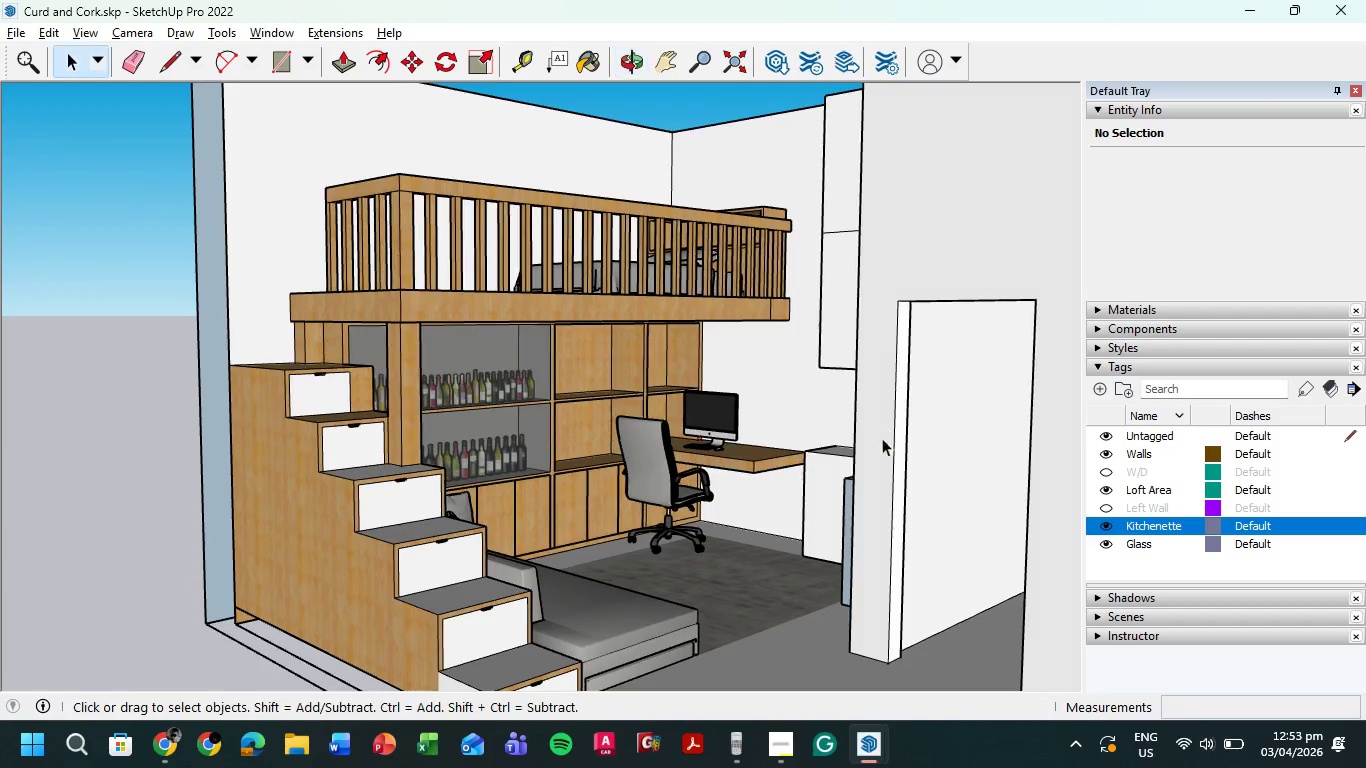 
hold_key(key=ShiftLeft, duration=0.5)
 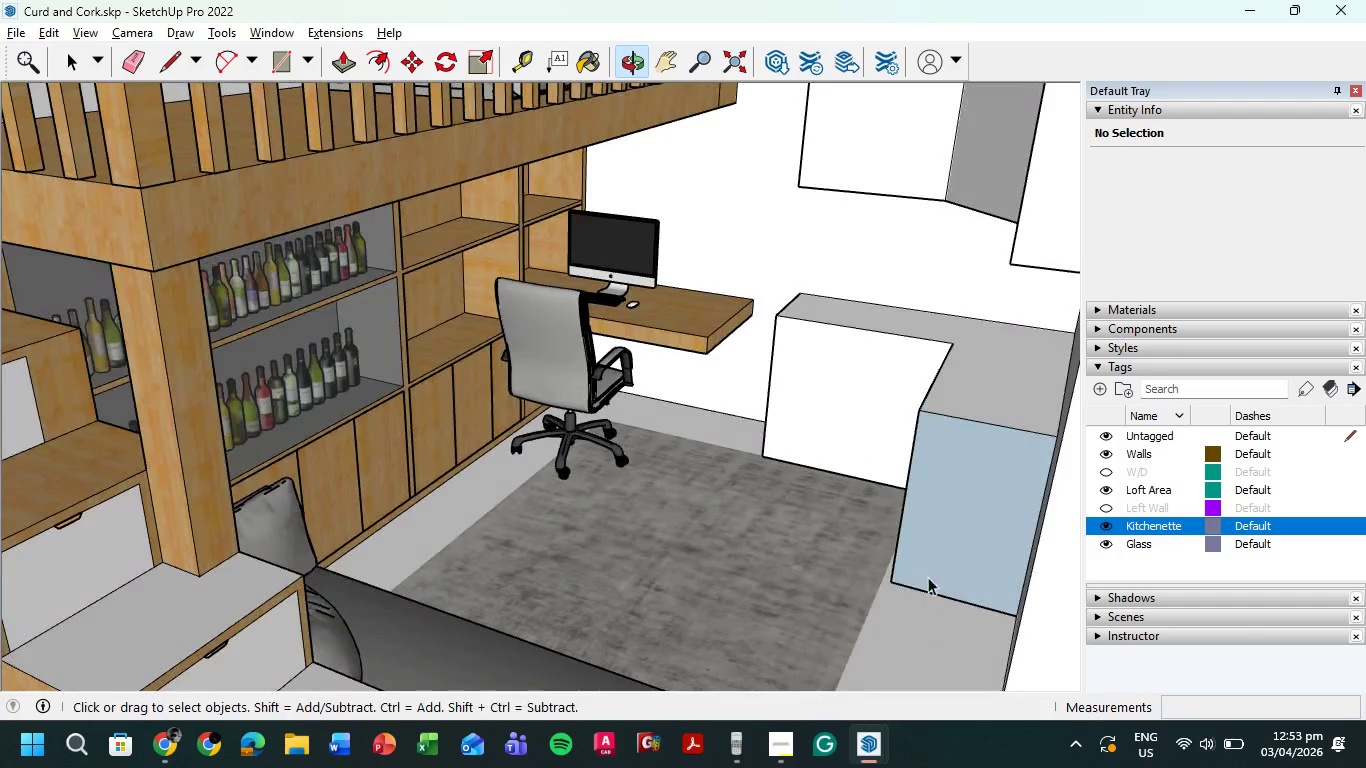 
scroll: coordinate [759, 449], scroll_direction: up, amount: 5.0
 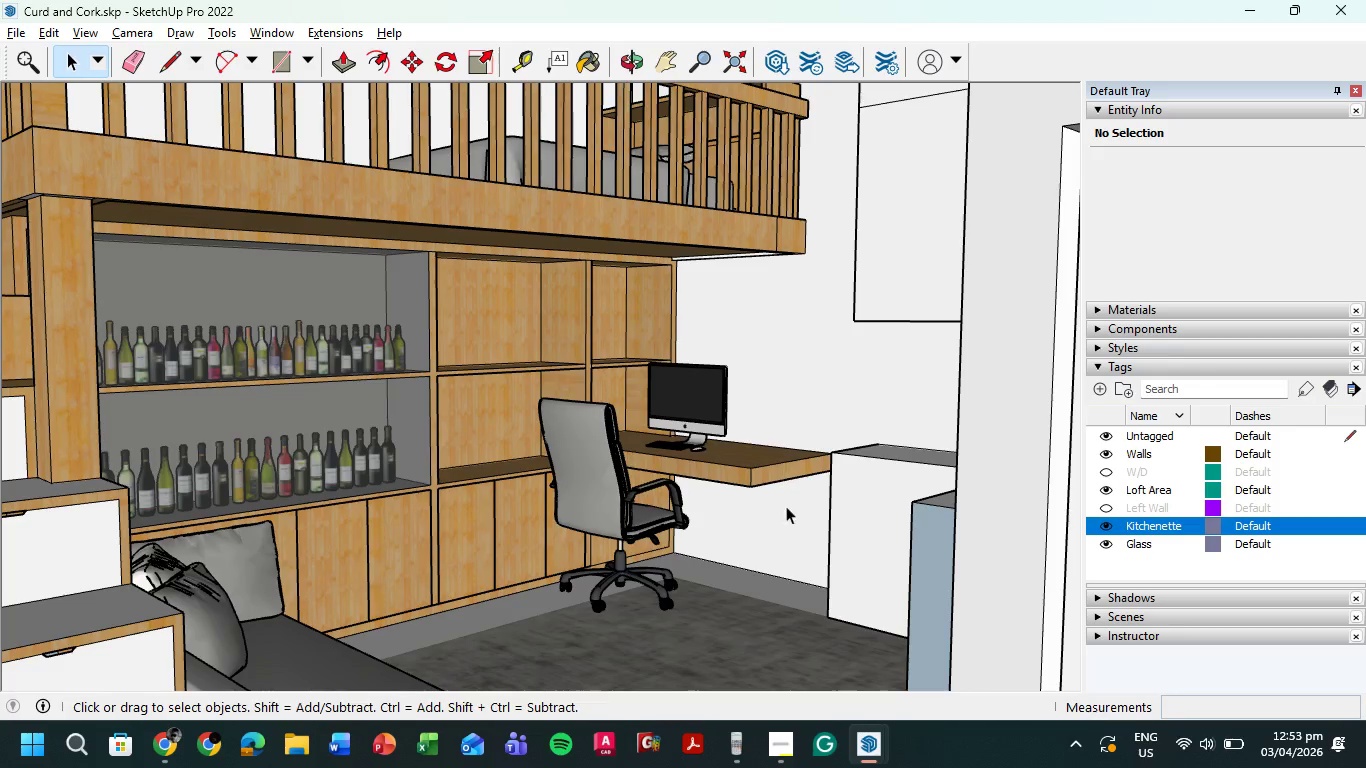 
left_click([657, 539])
 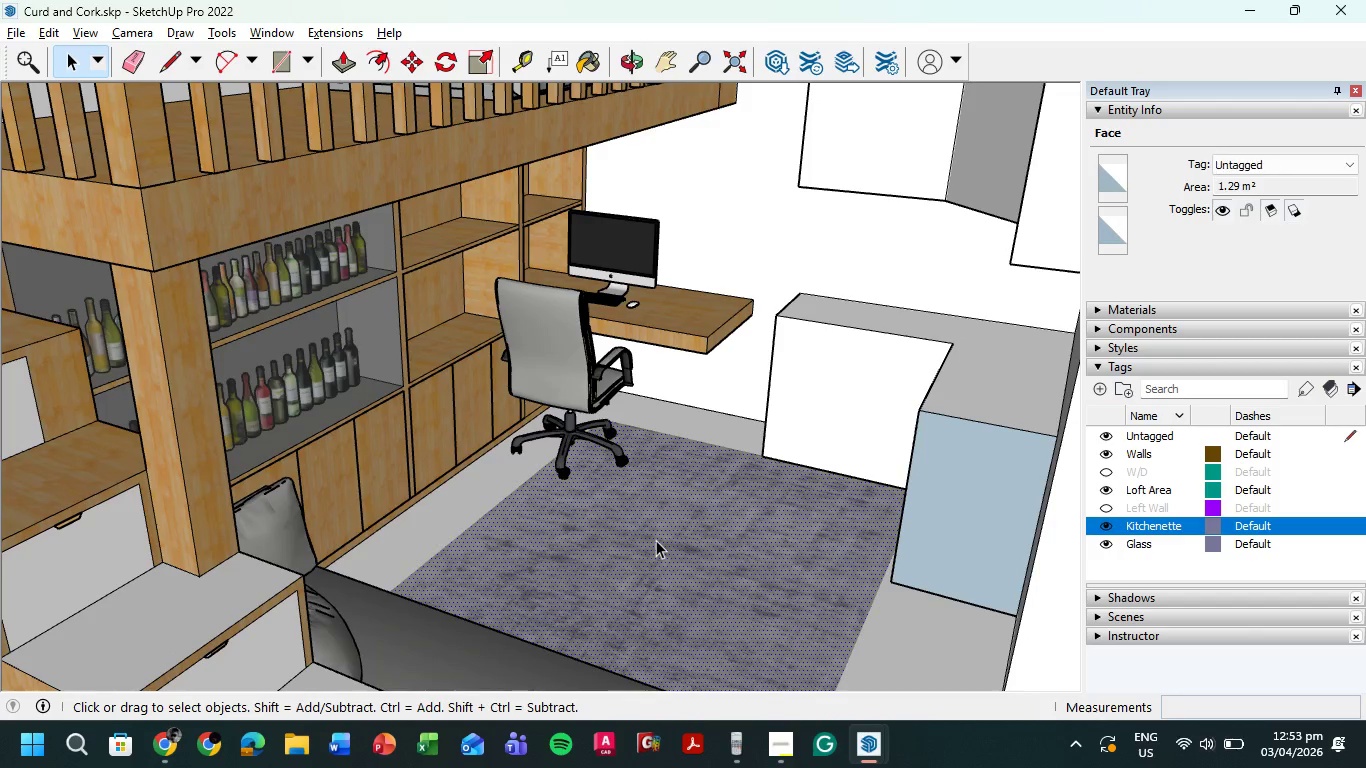 
left_click([656, 540])
 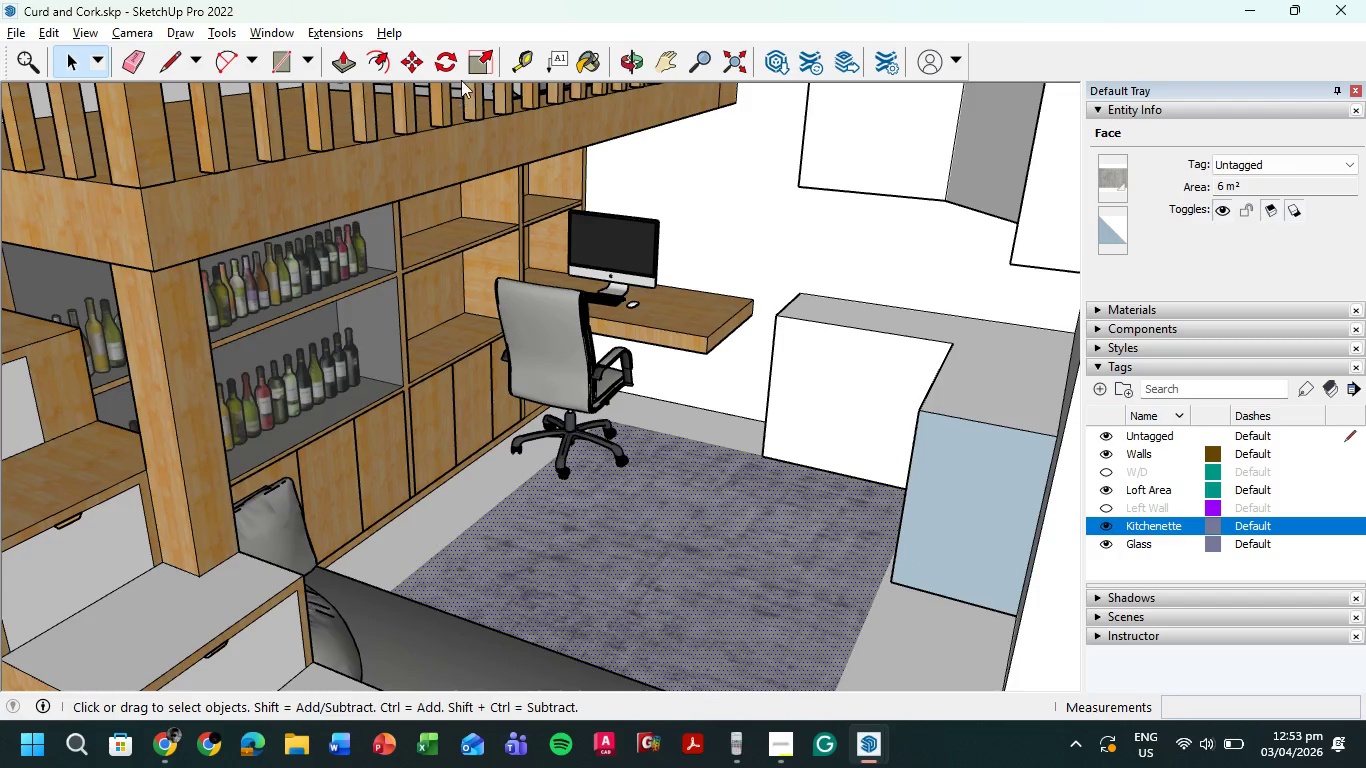 
left_click([488, 56])
 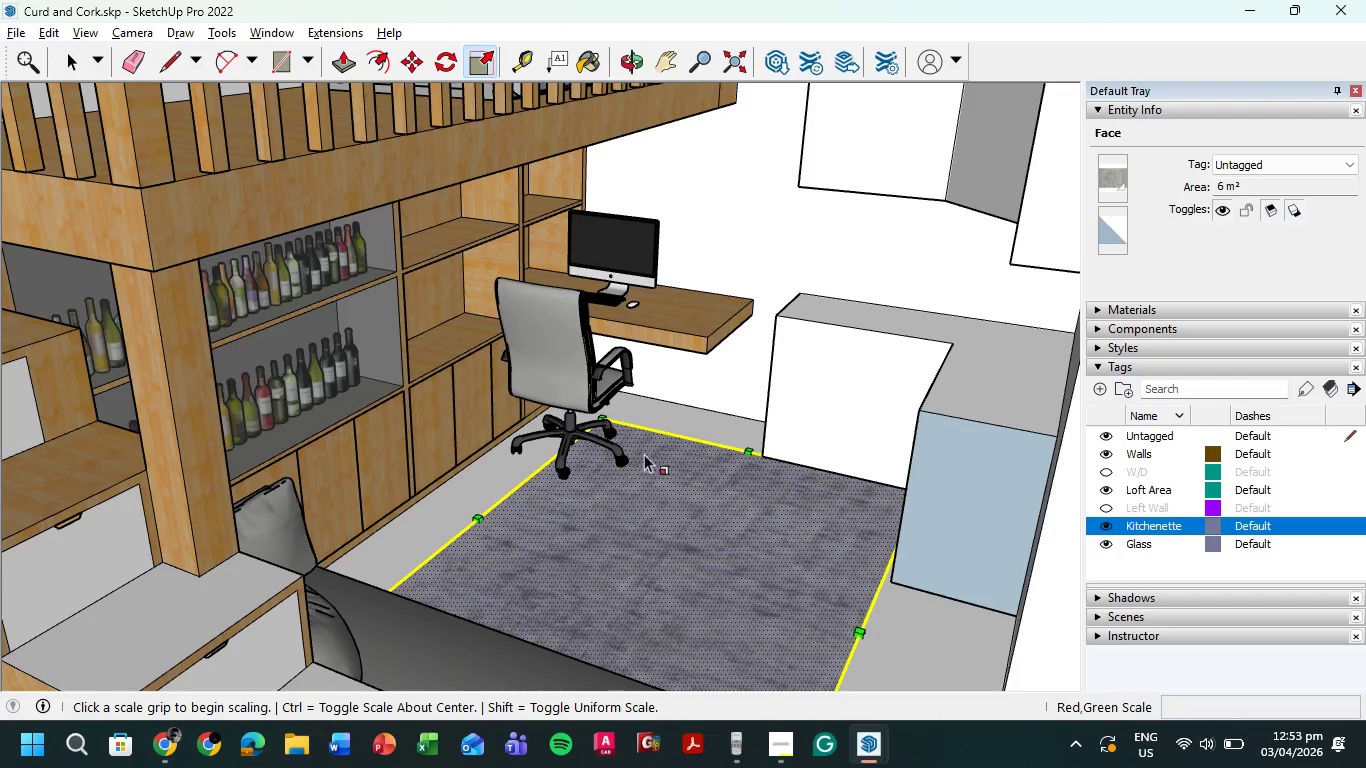 
hold_key(key=ShiftLeft, duration=0.5)
scroll: coordinate [779, 564], scroll_direction: up, amount: 1.0
 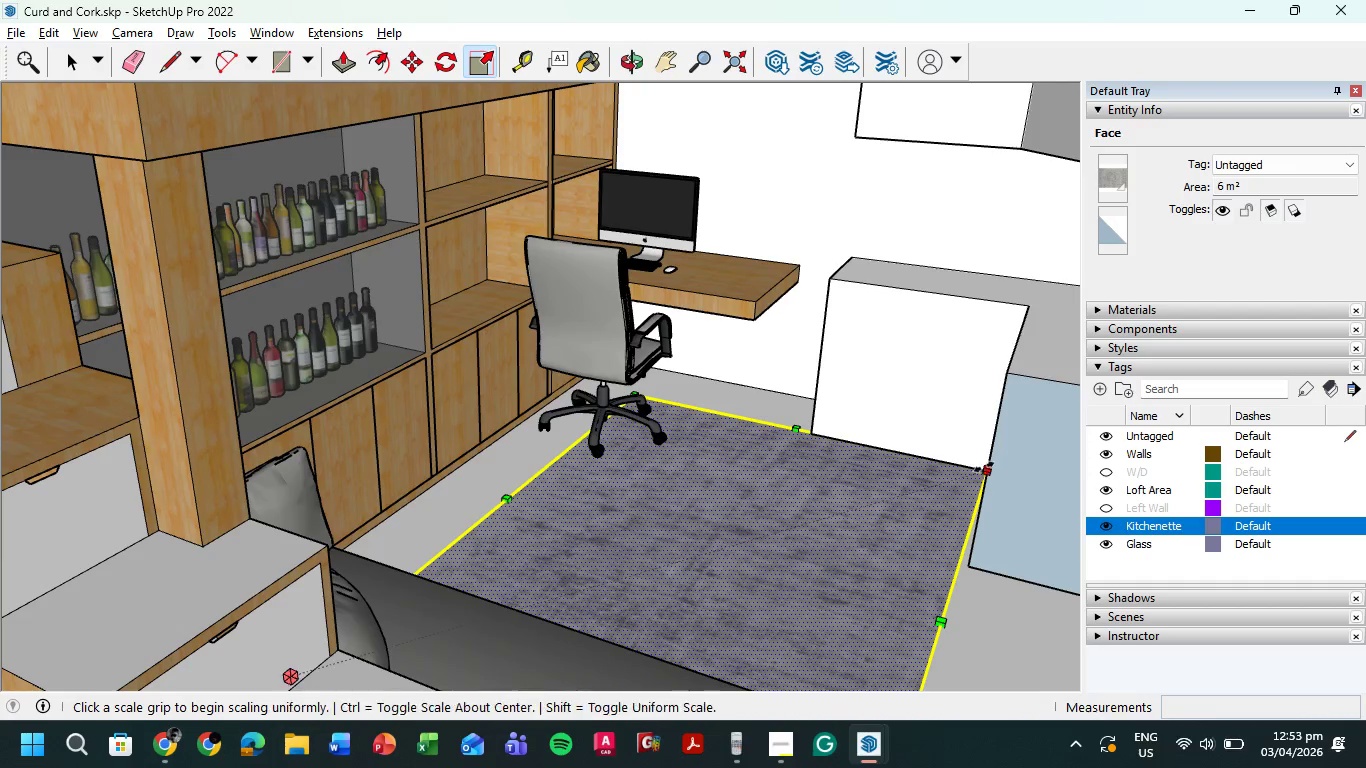 
left_click([985, 469])
 